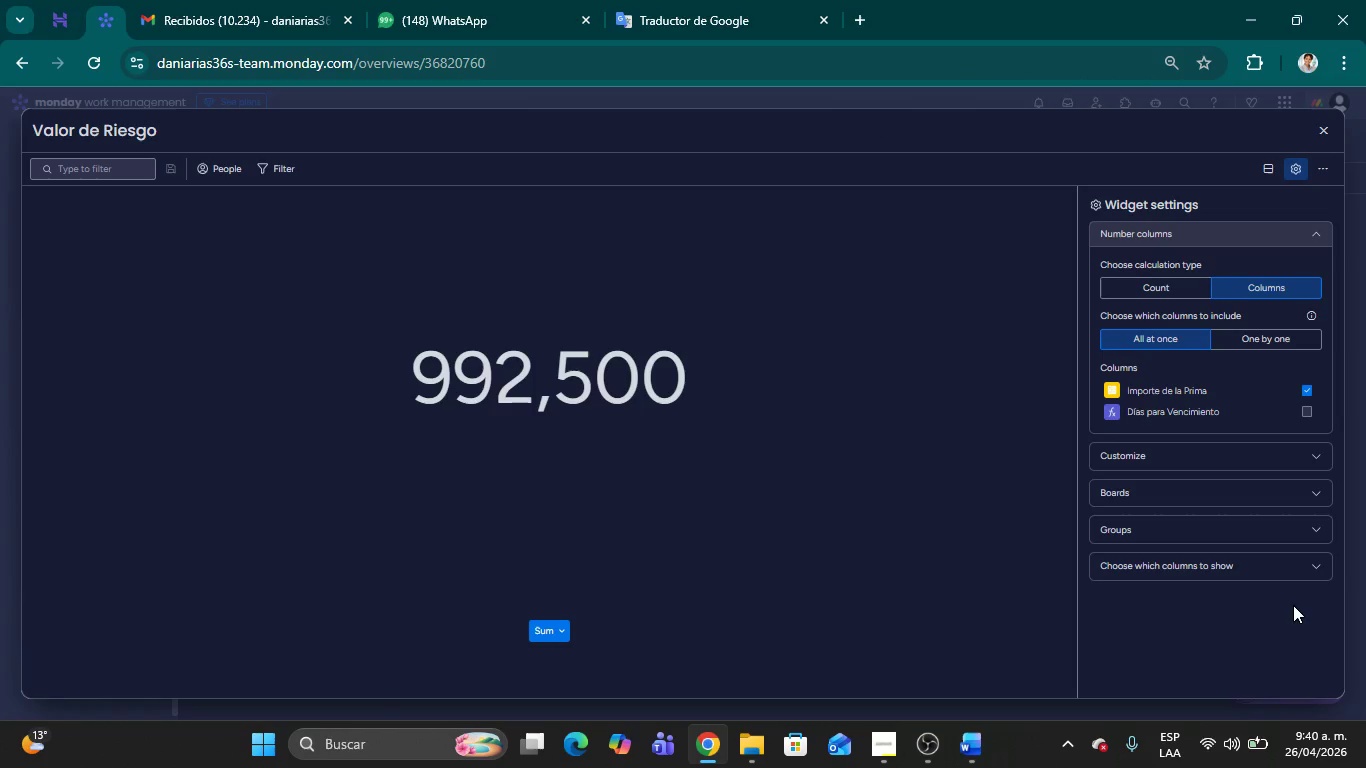 
left_click([1311, 489])
 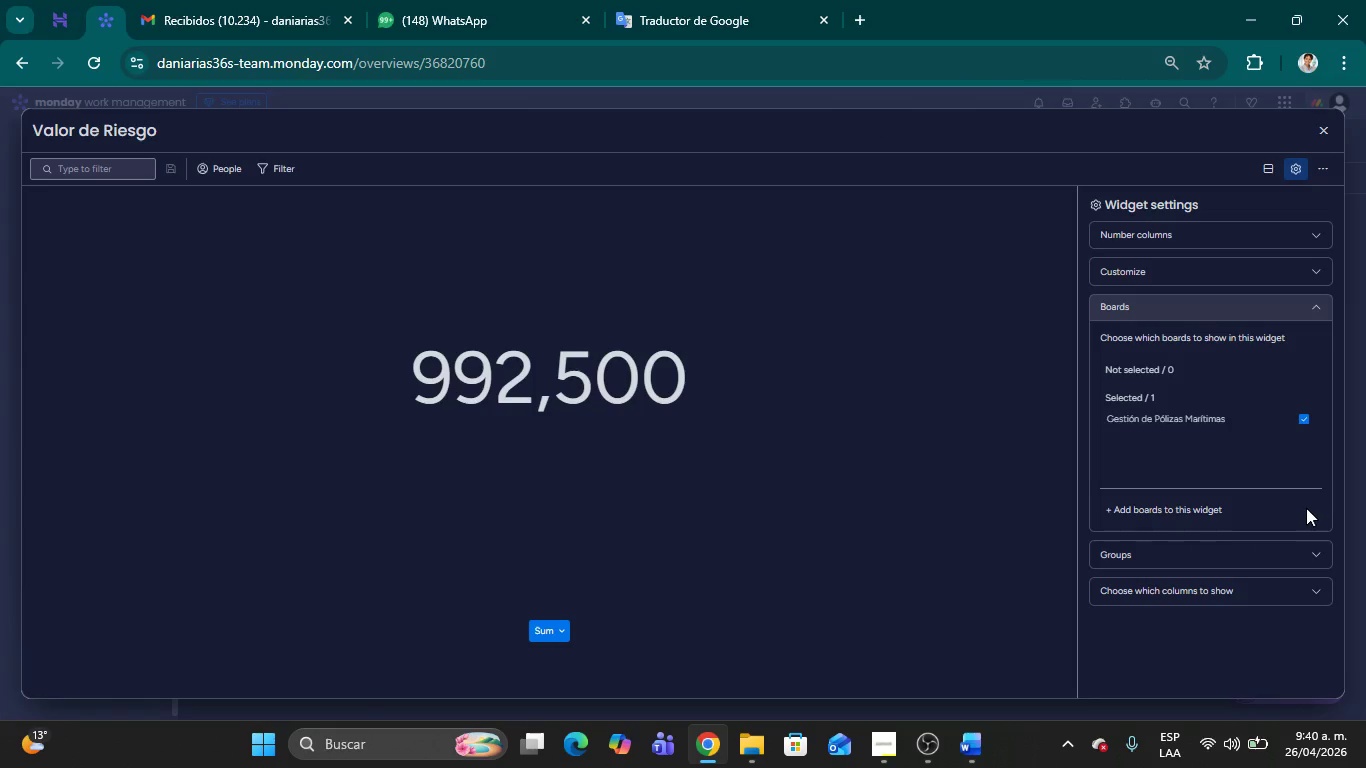 
left_click([1316, 308])
 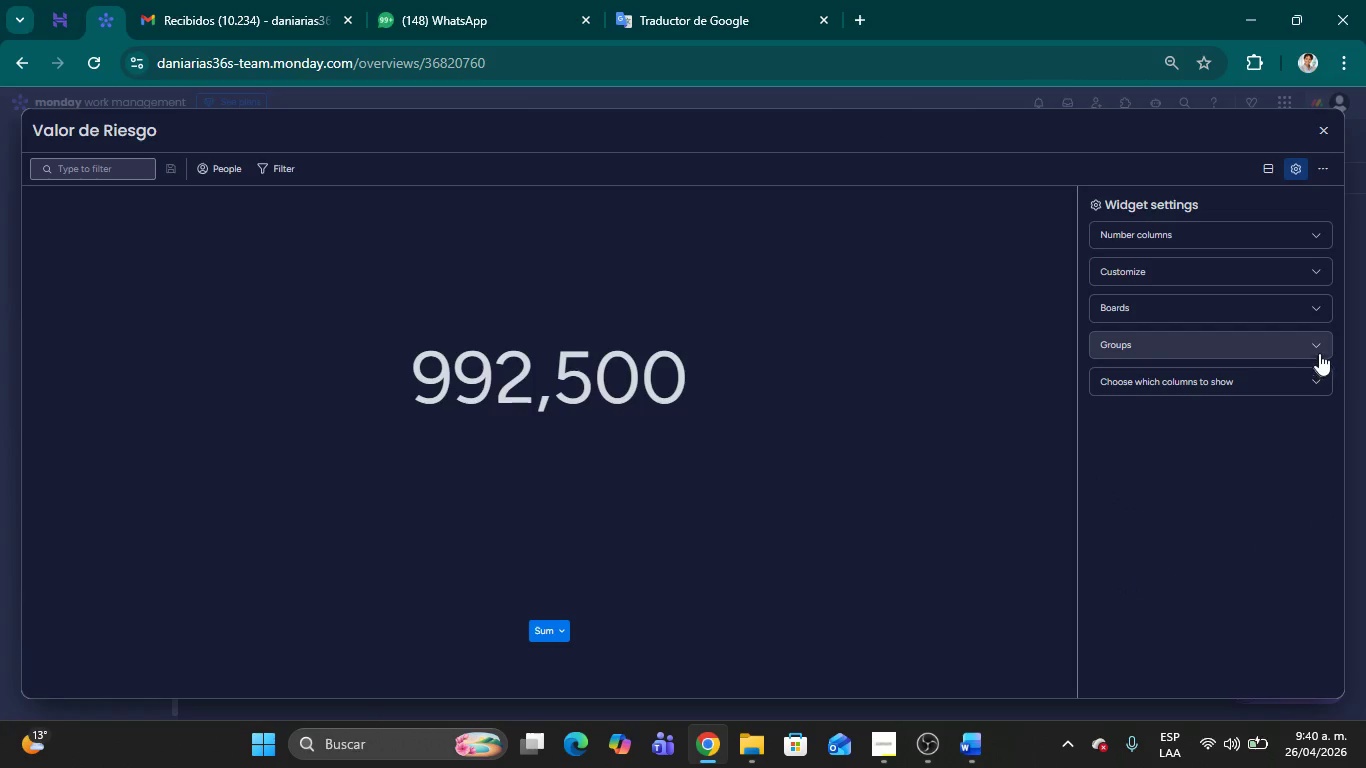 
left_click([1319, 348])
 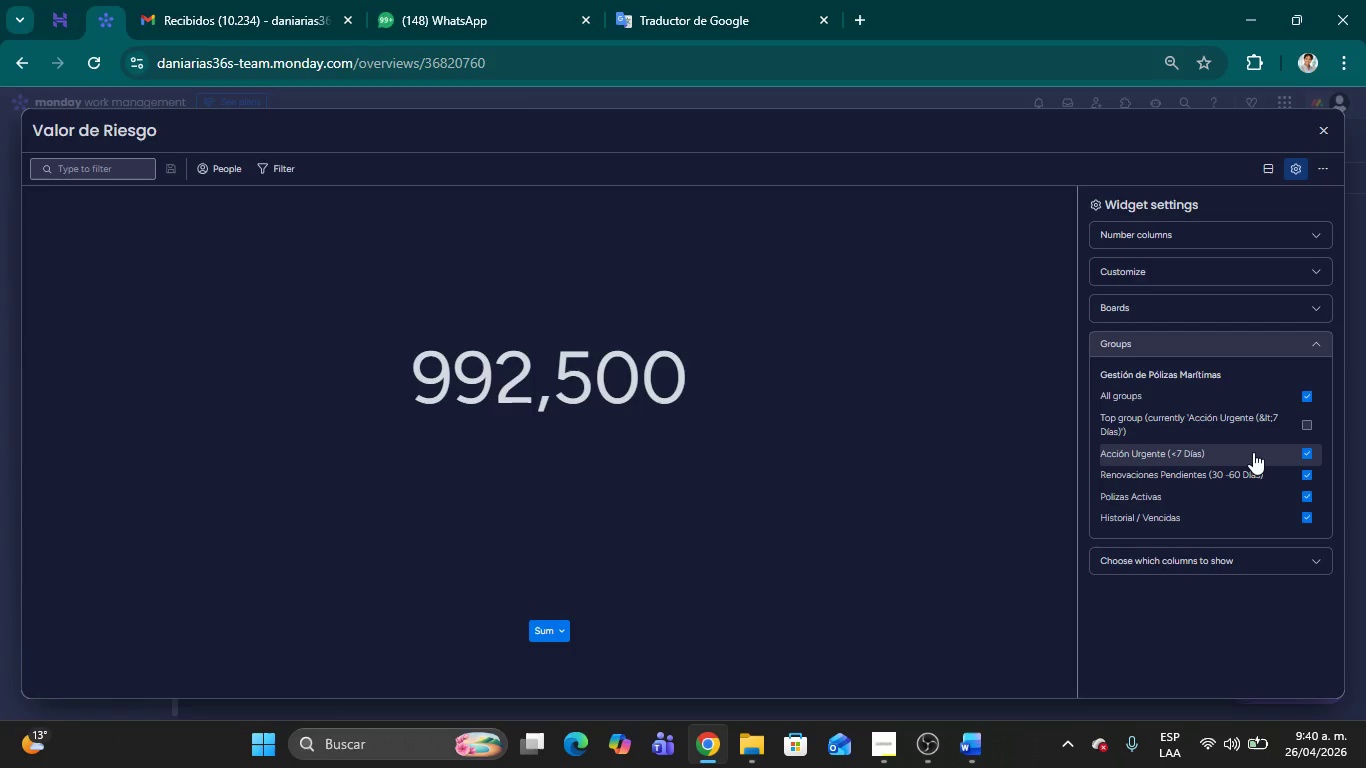 
wait(6.98)
 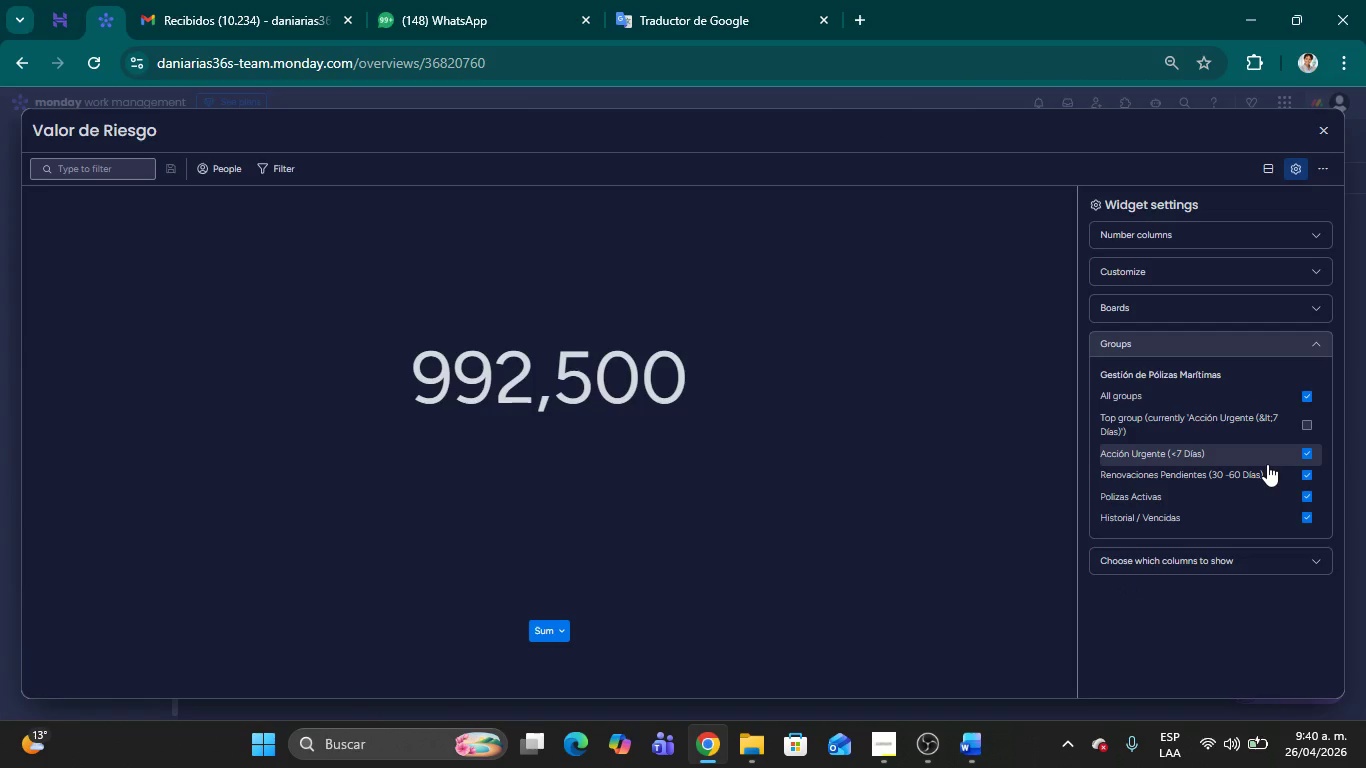 
left_click([1315, 235])
 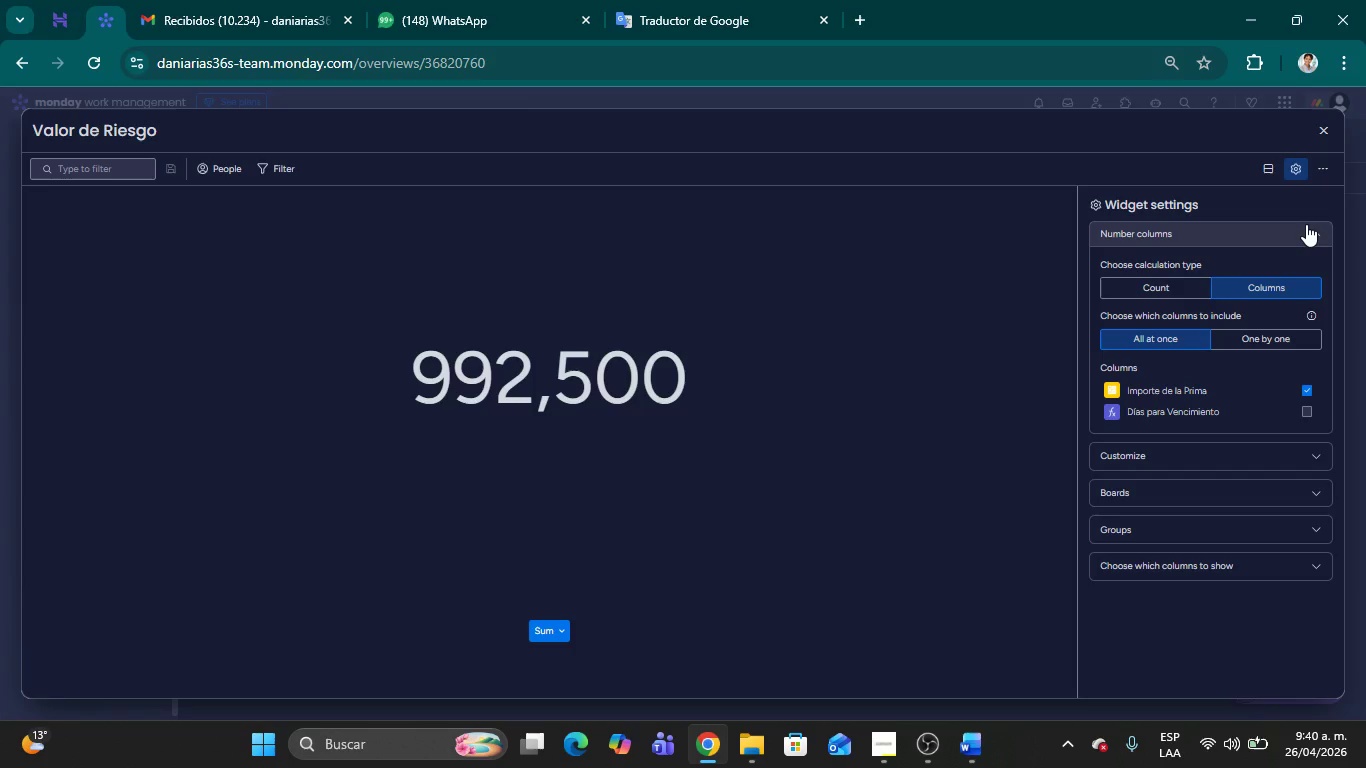 
wait(5.7)
 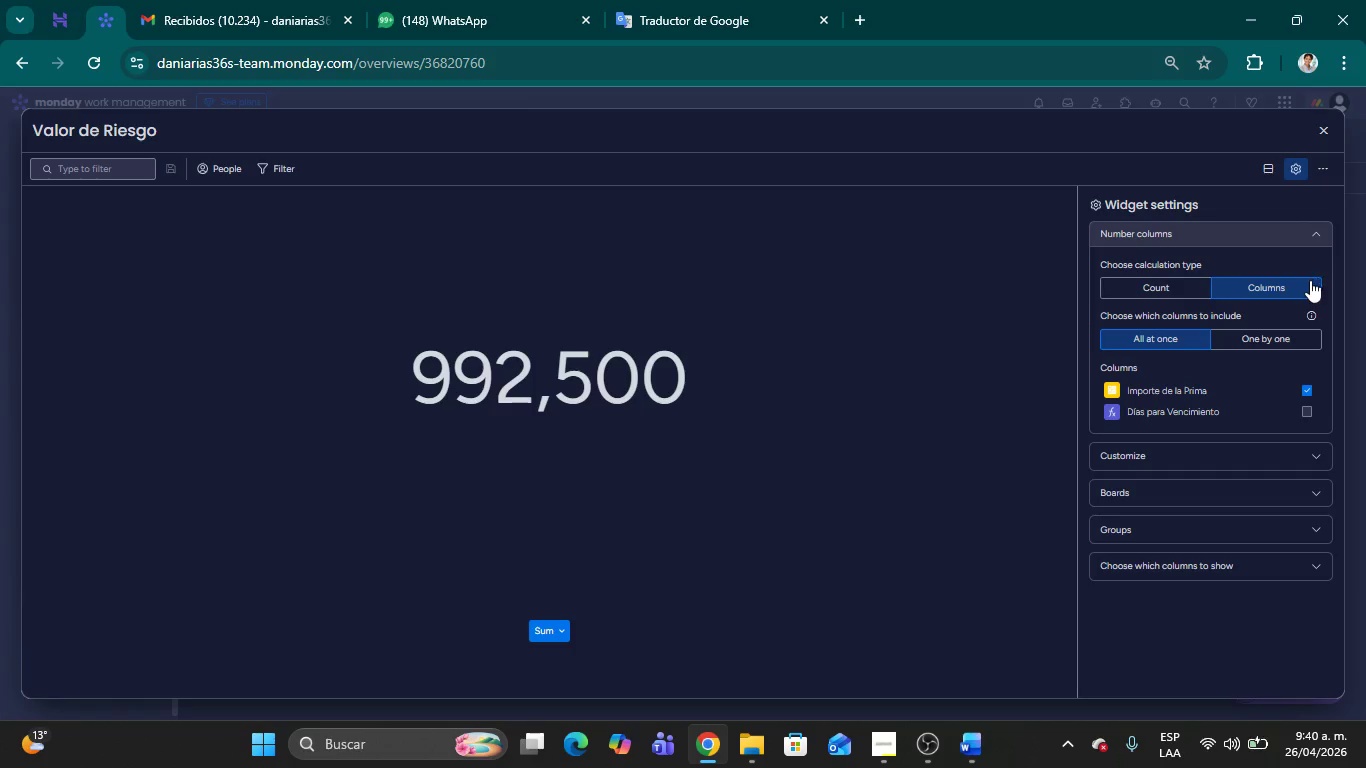 
left_click([1319, 238])
 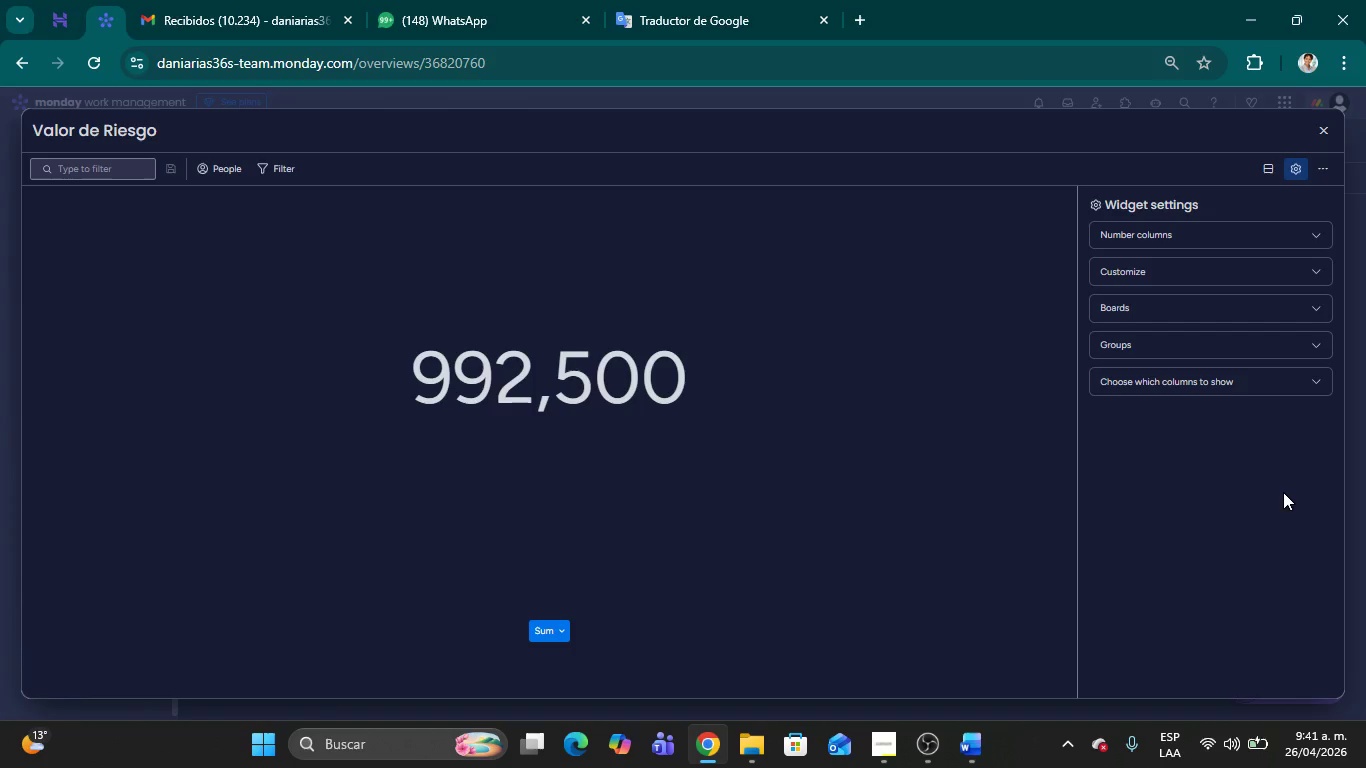 
wait(37.36)
 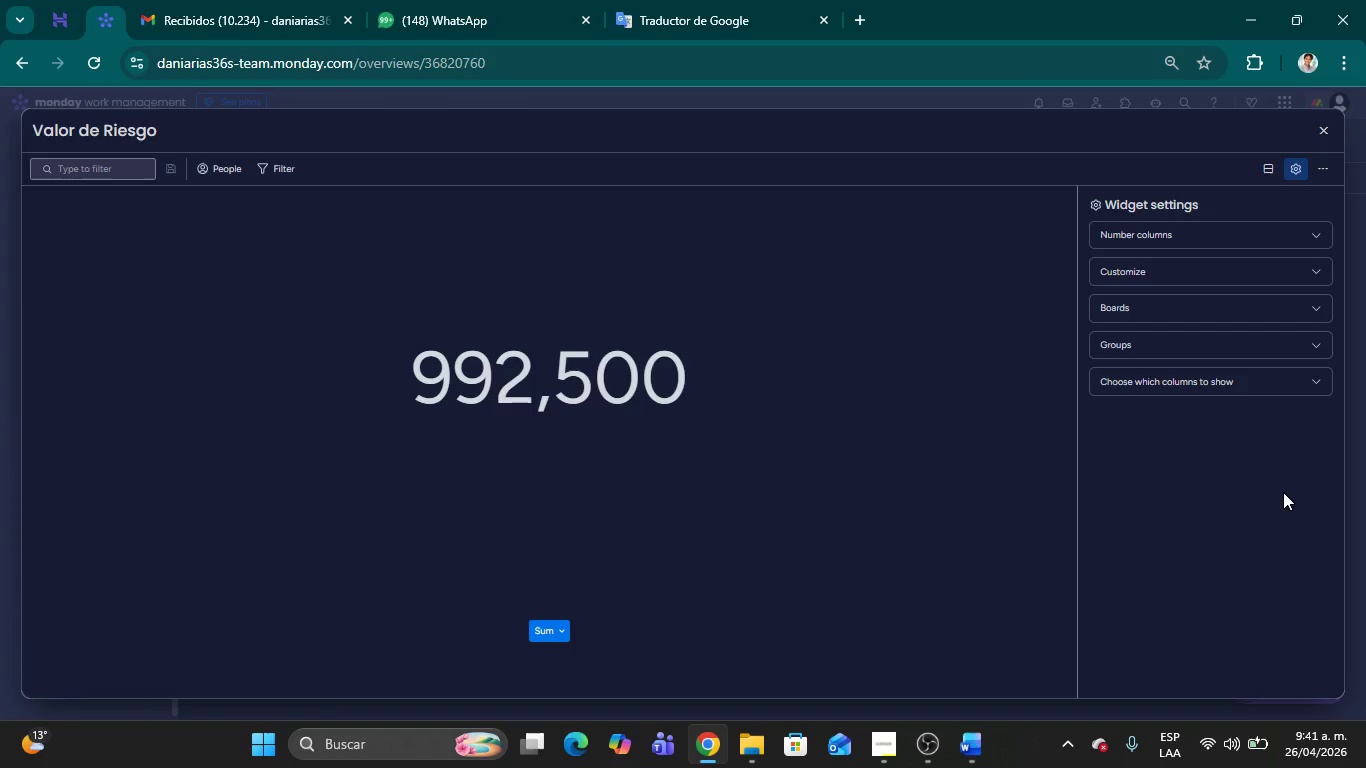 
left_click([545, 632])
 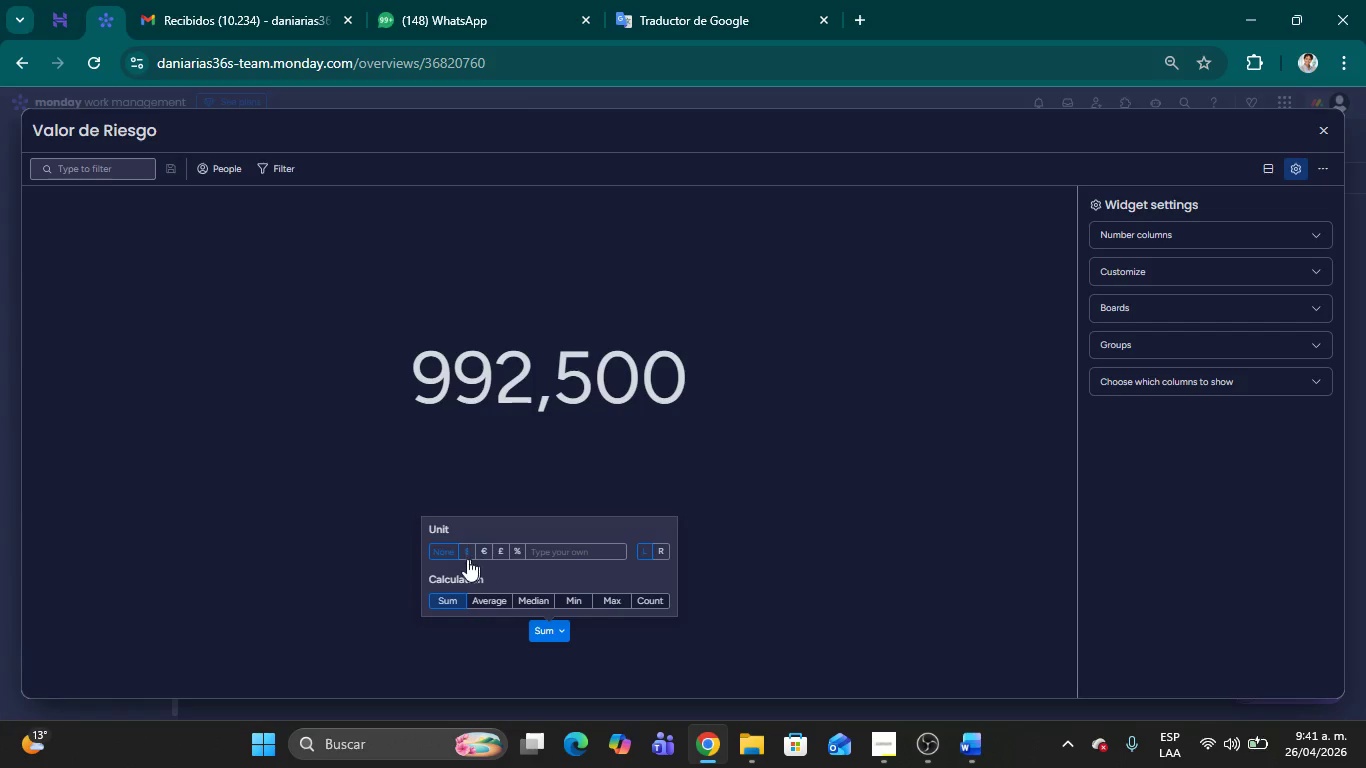 
left_click([466, 555])
 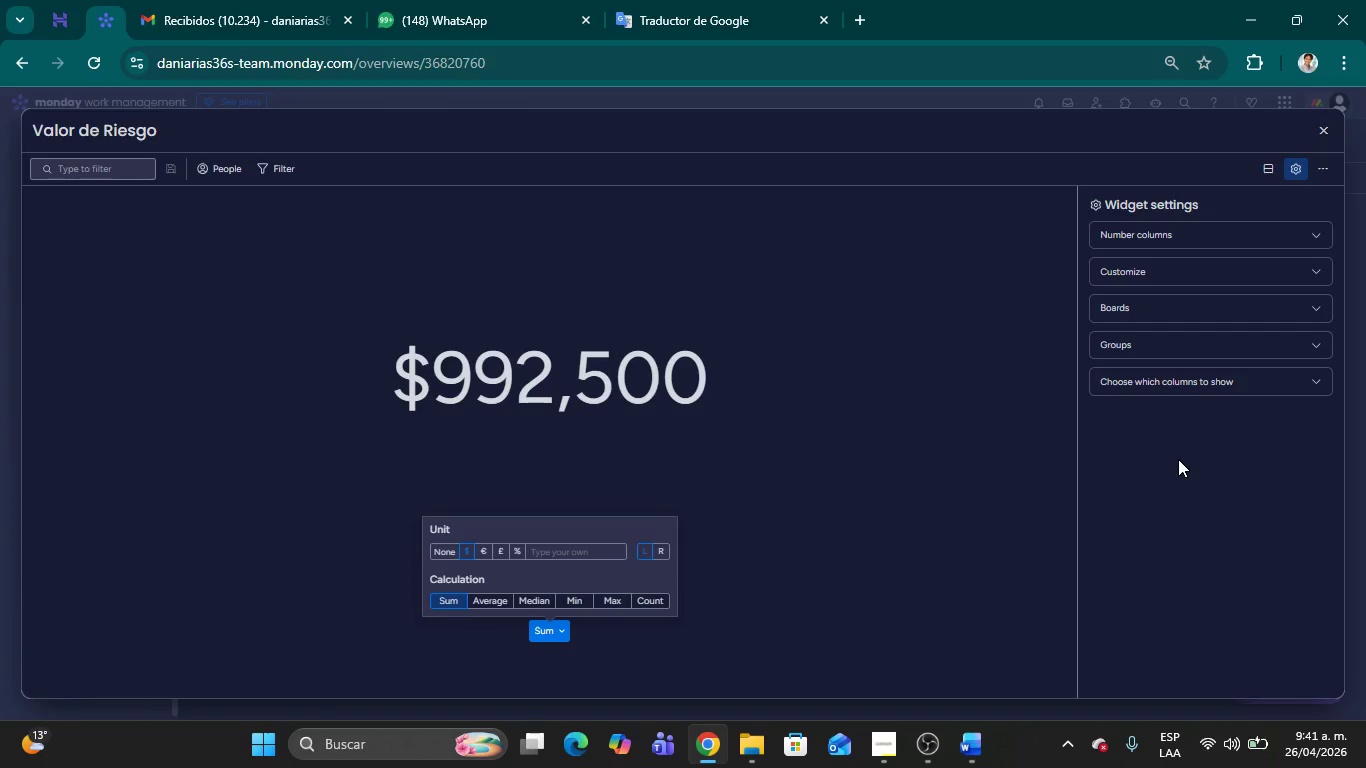 
wait(21.0)
 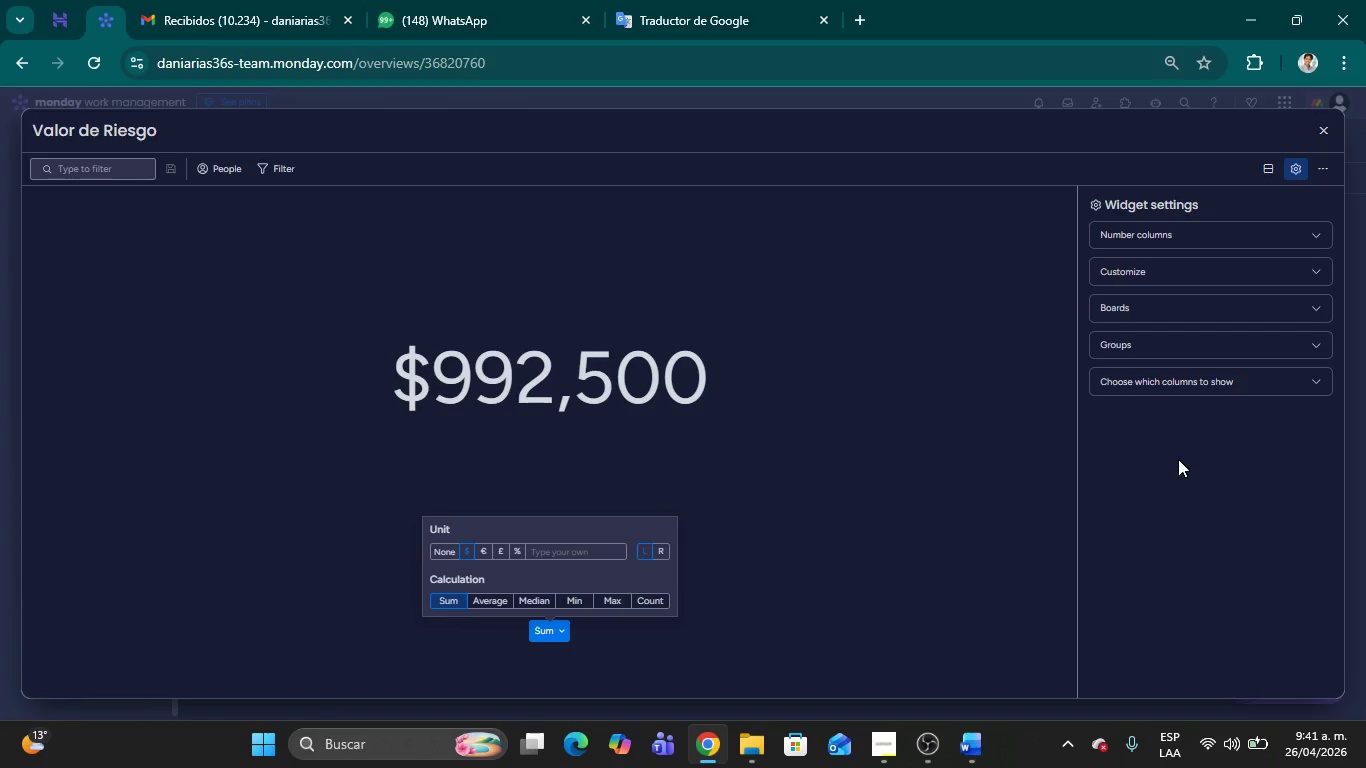 
left_click([1260, 433])
 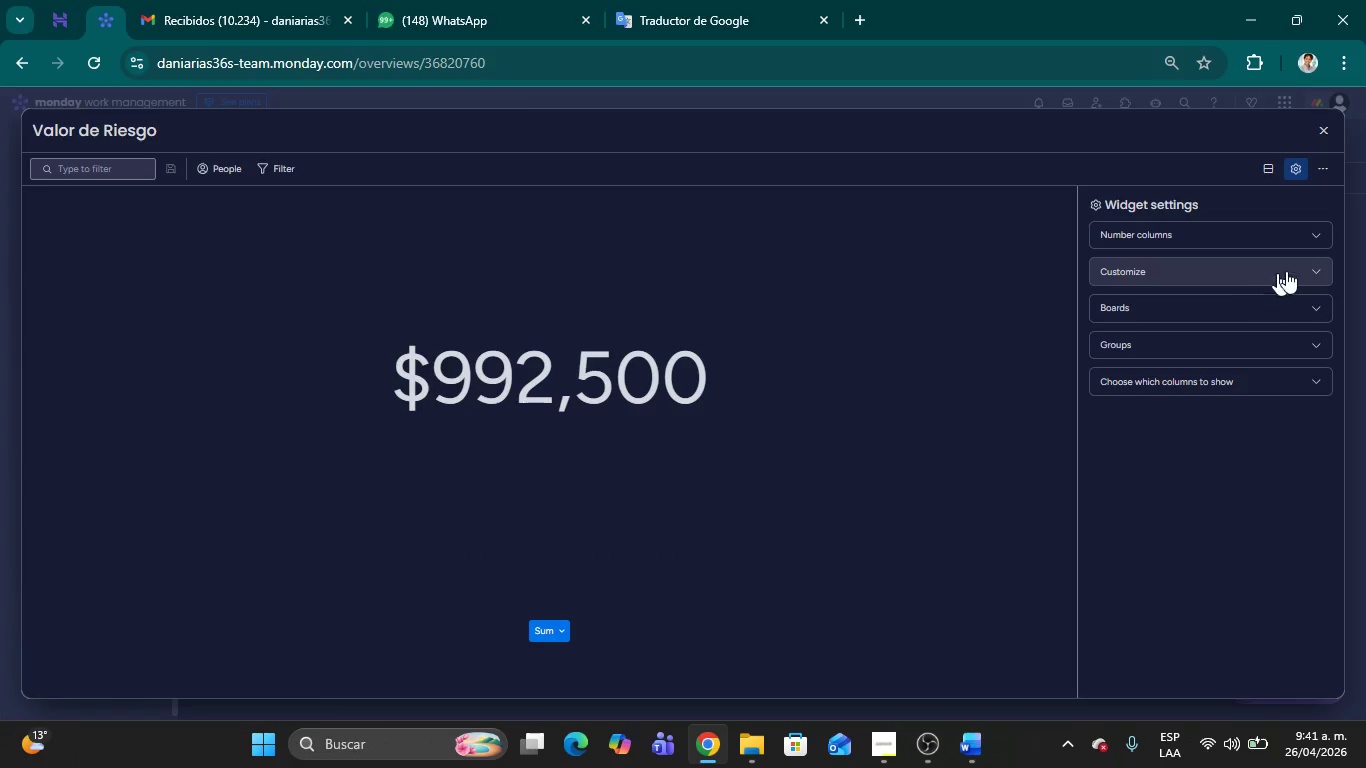 
mouse_move([1294, 263])
 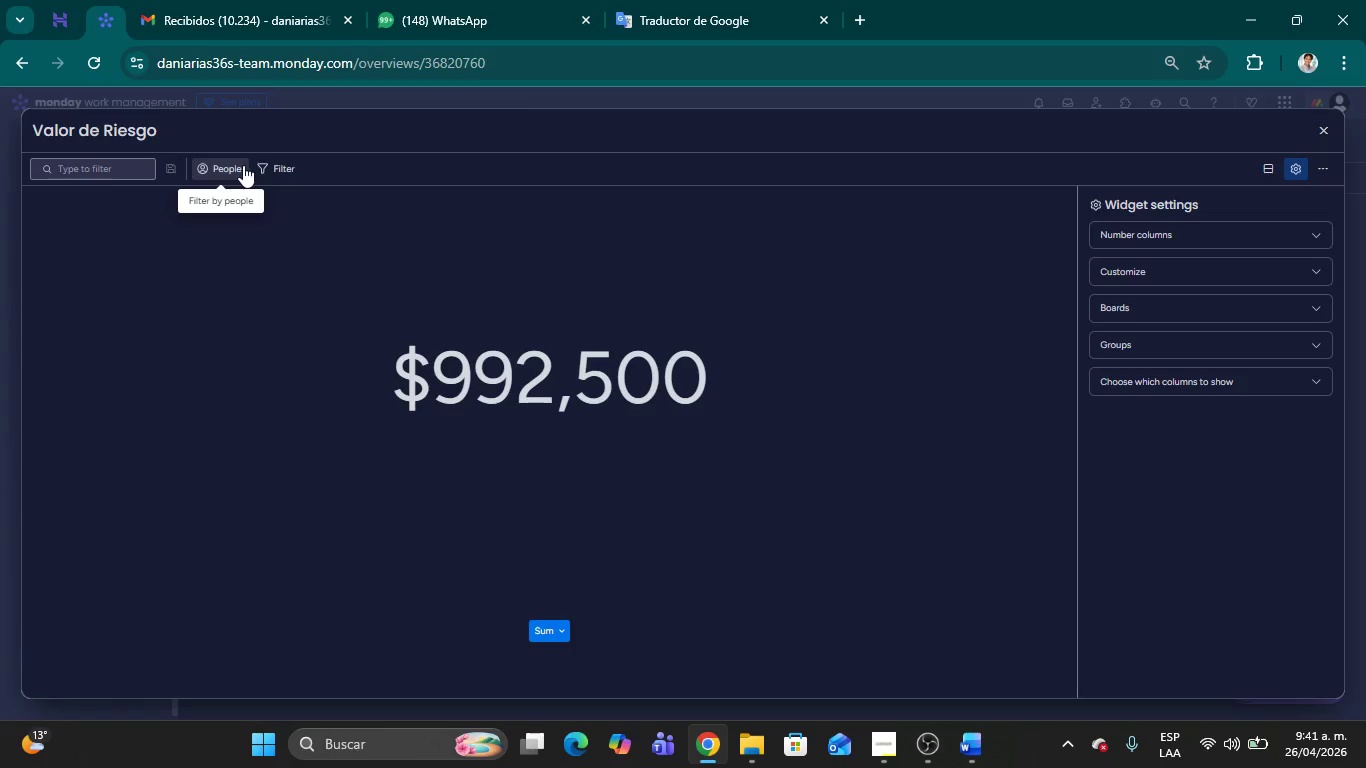 
left_click([273, 168])
 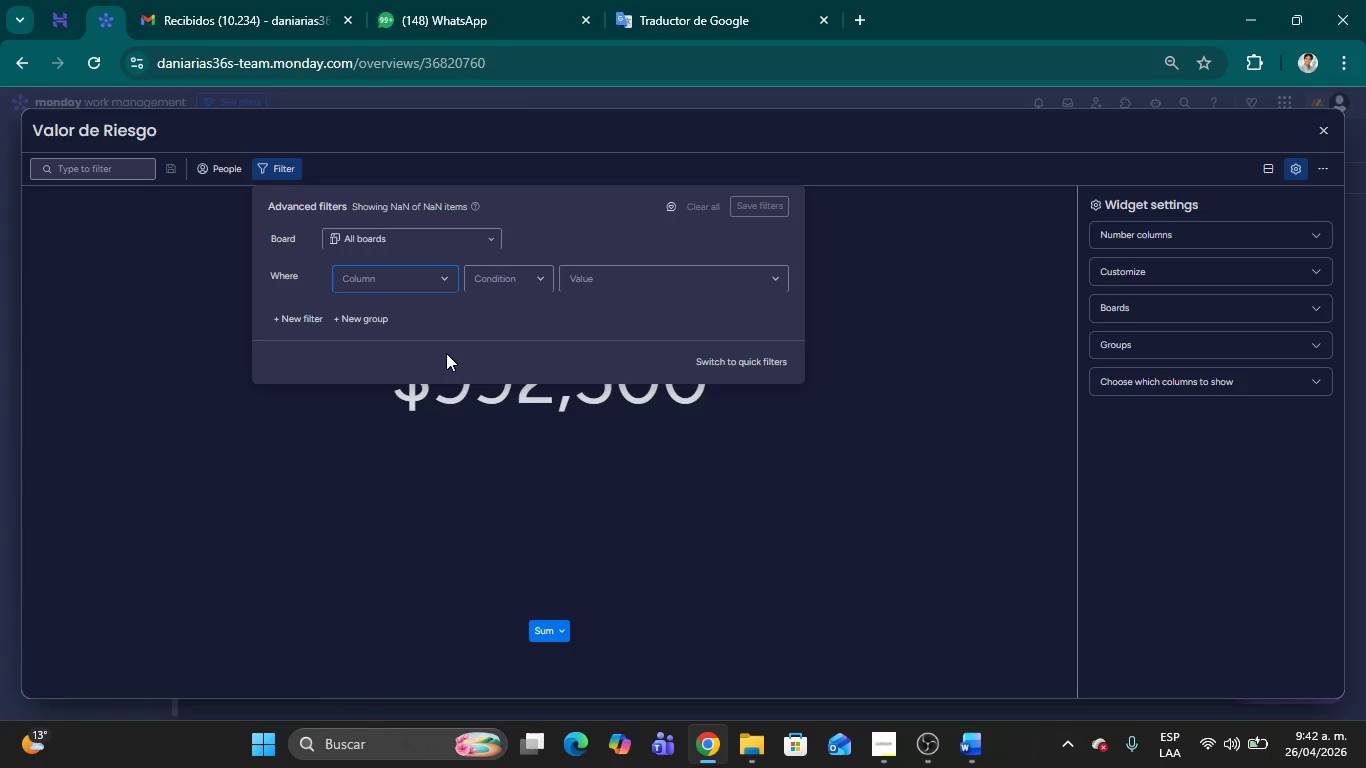 
left_click([497, 237])
 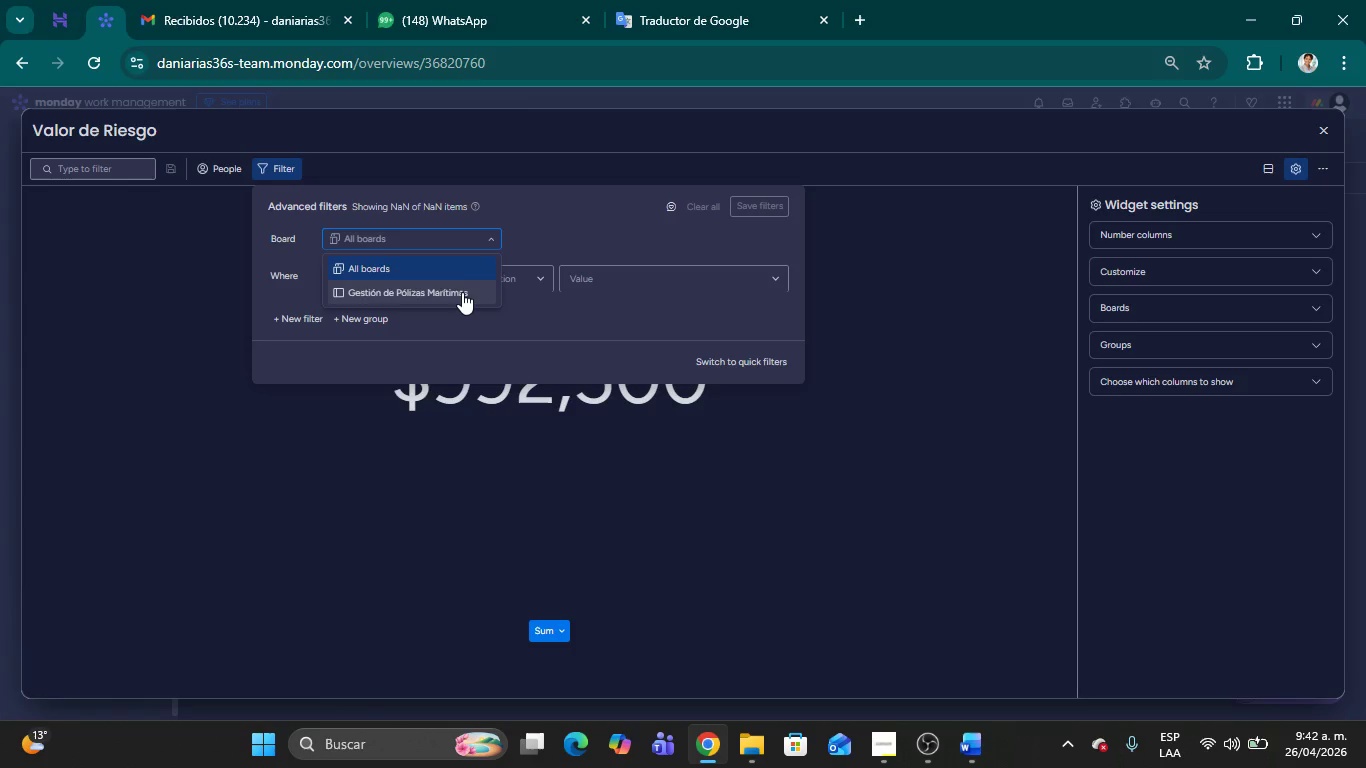 
left_click([462, 293])
 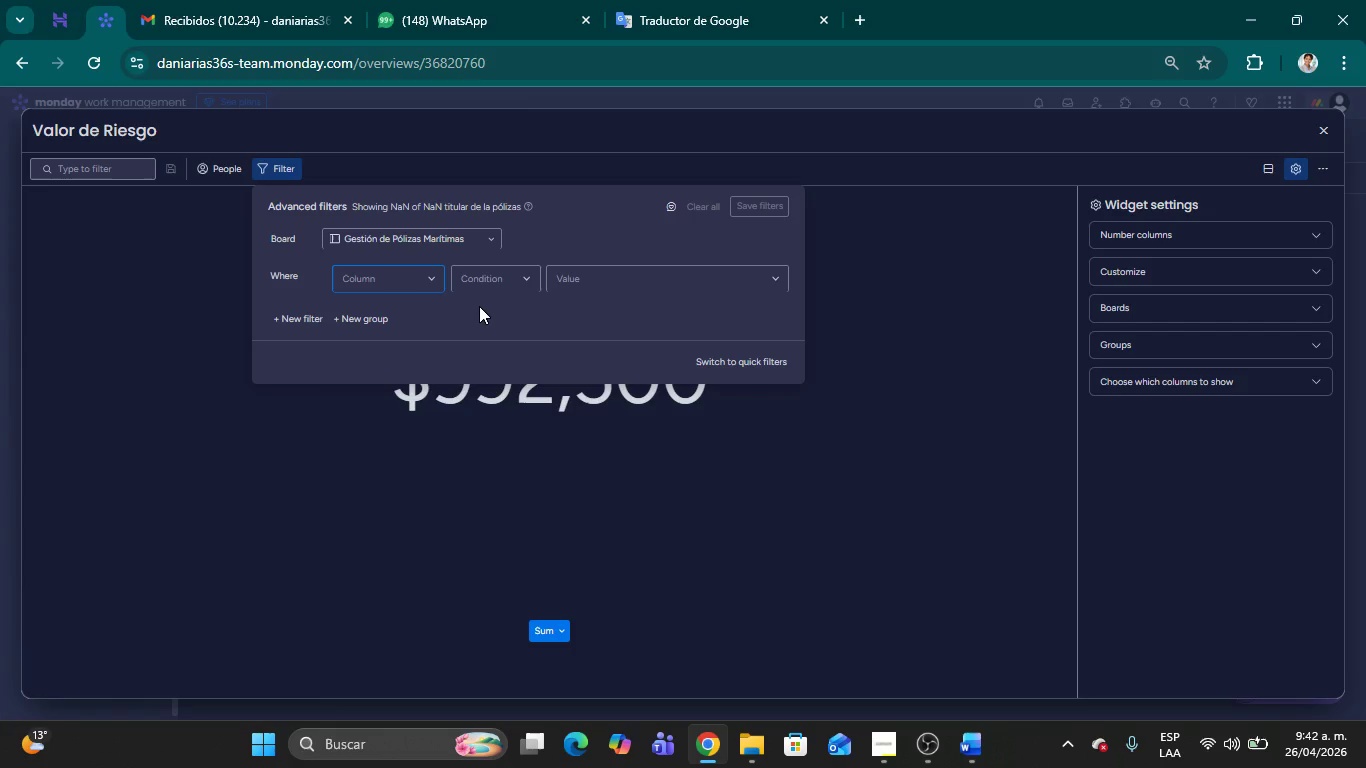 
wait(6.47)
 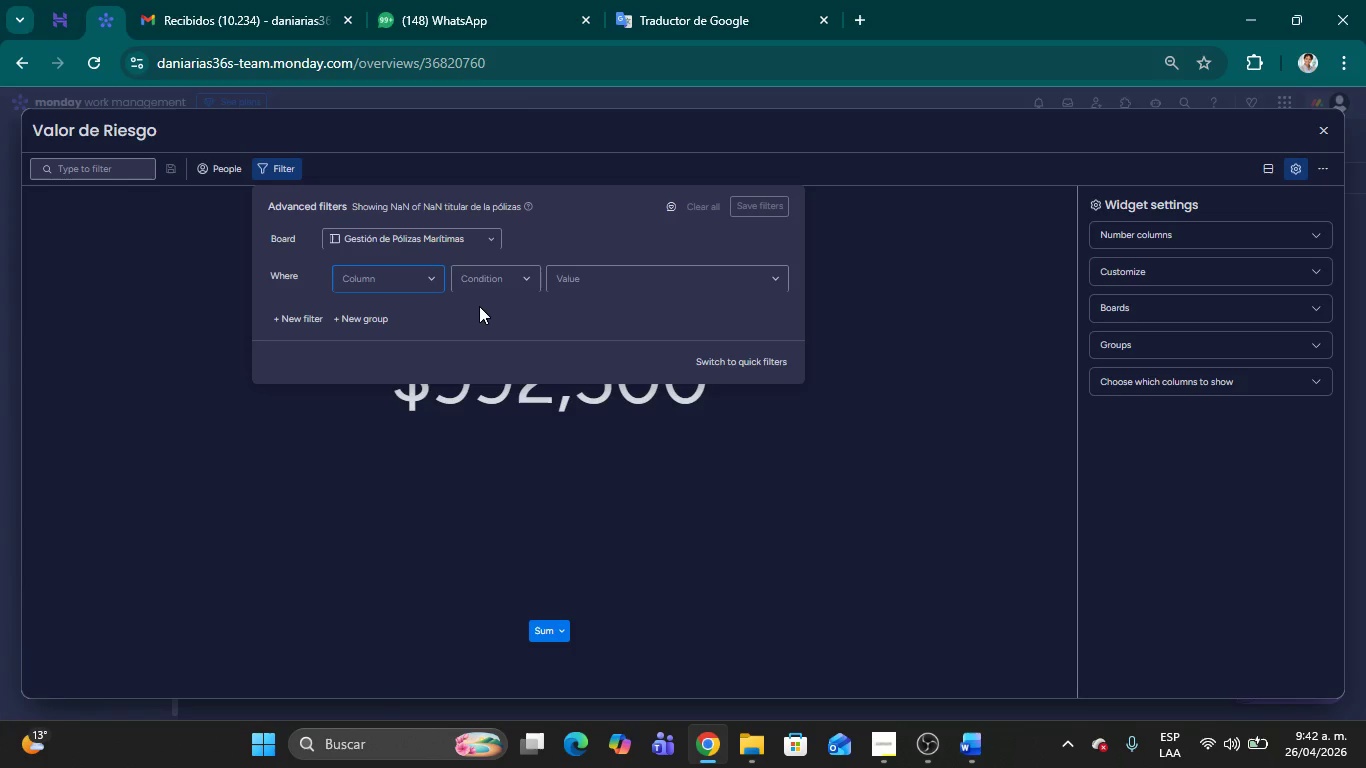 
left_click([645, 288])
 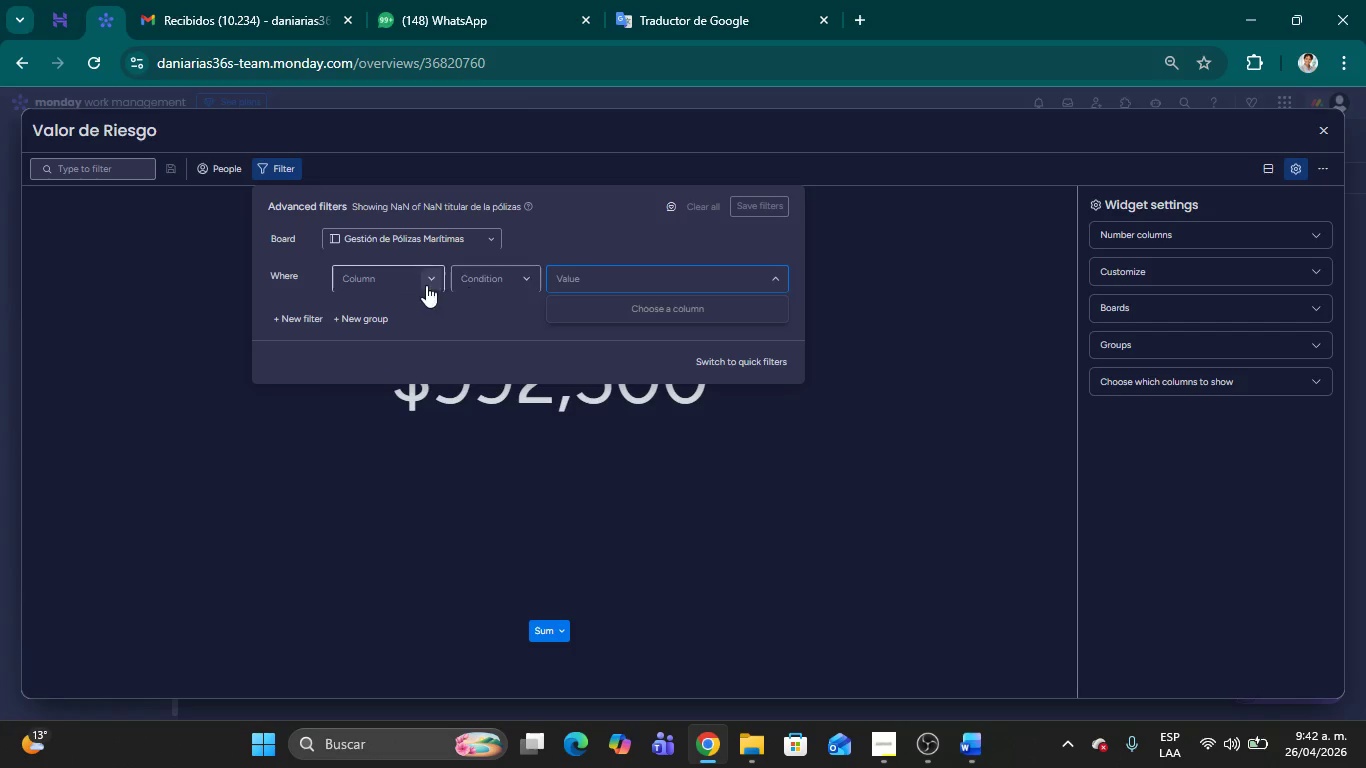 
left_click([426, 285])
 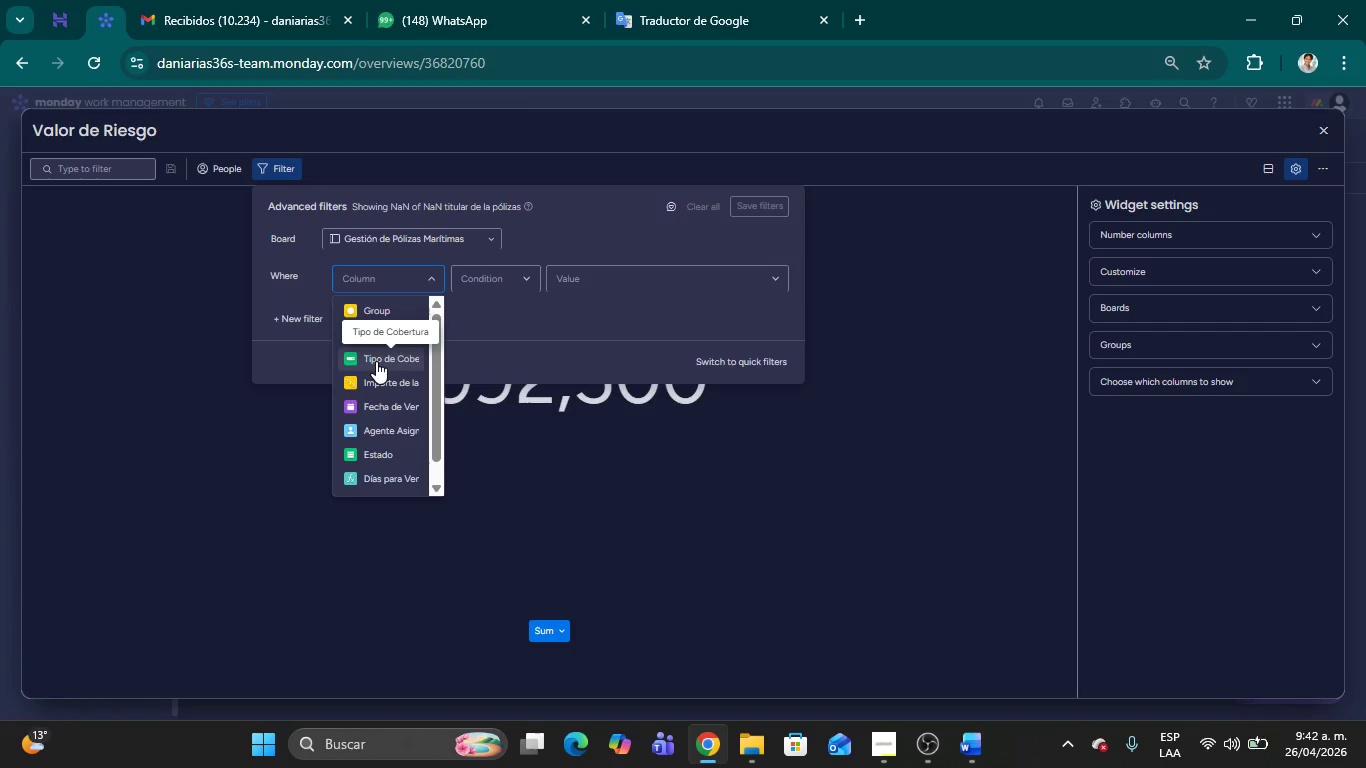 
scroll: coordinate [396, 394], scroll_direction: down, amount: 6.0
 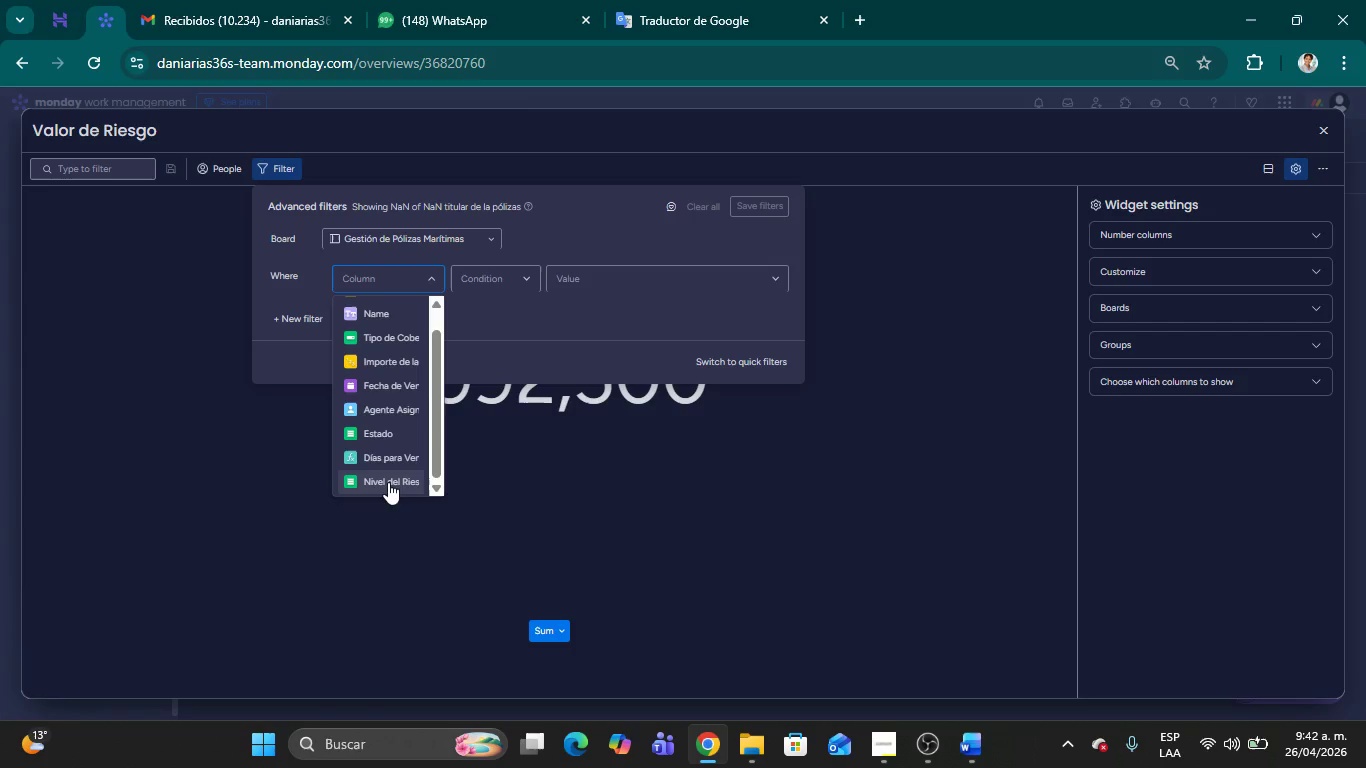 
left_click([388, 481])
 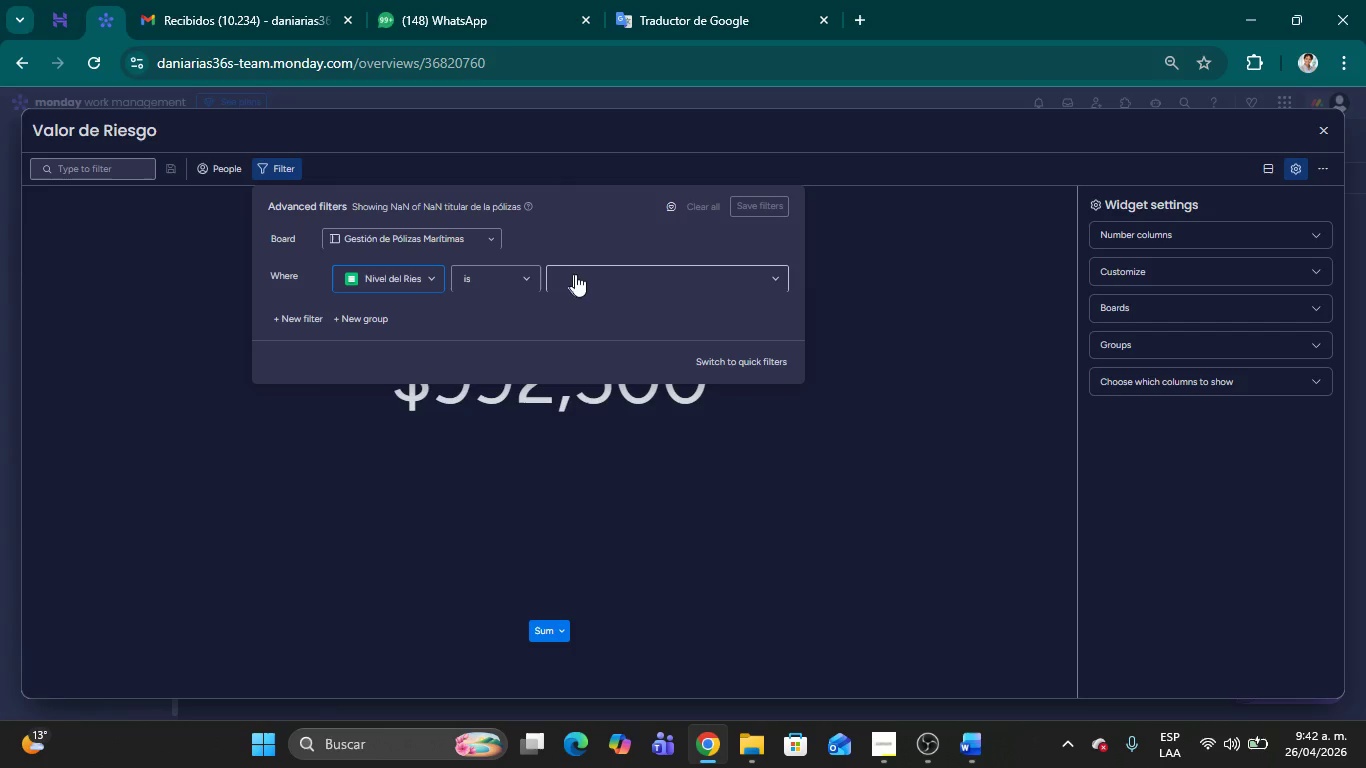 
left_click([640, 276])
 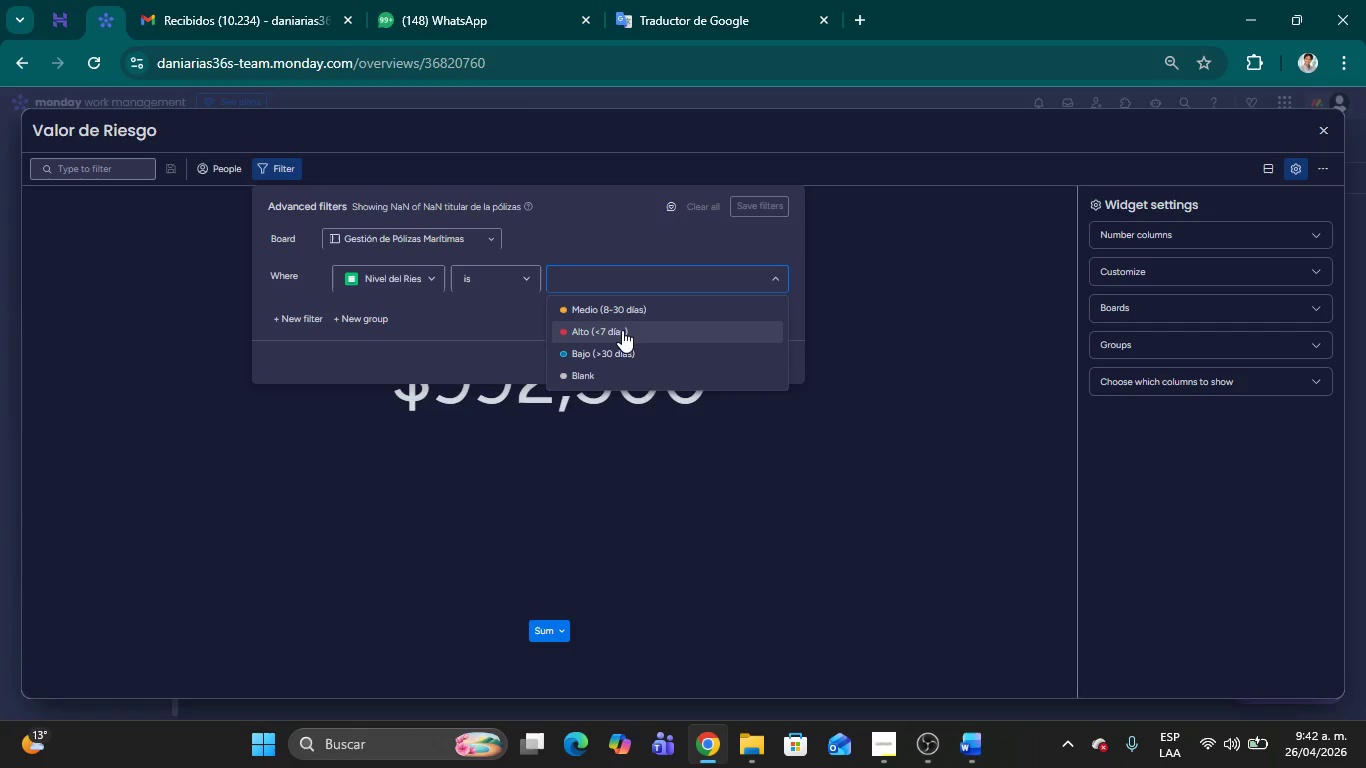 
left_click([622, 330])
 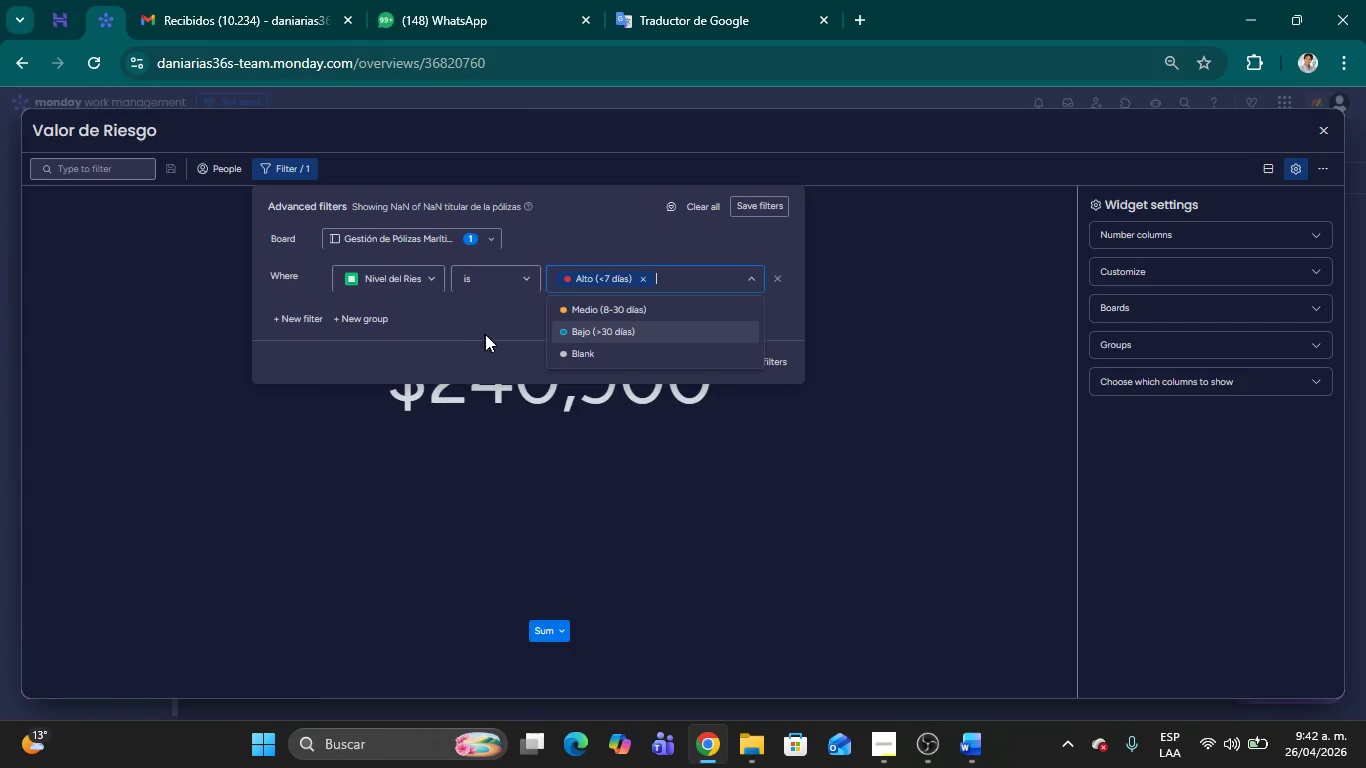 
wait(7.34)
 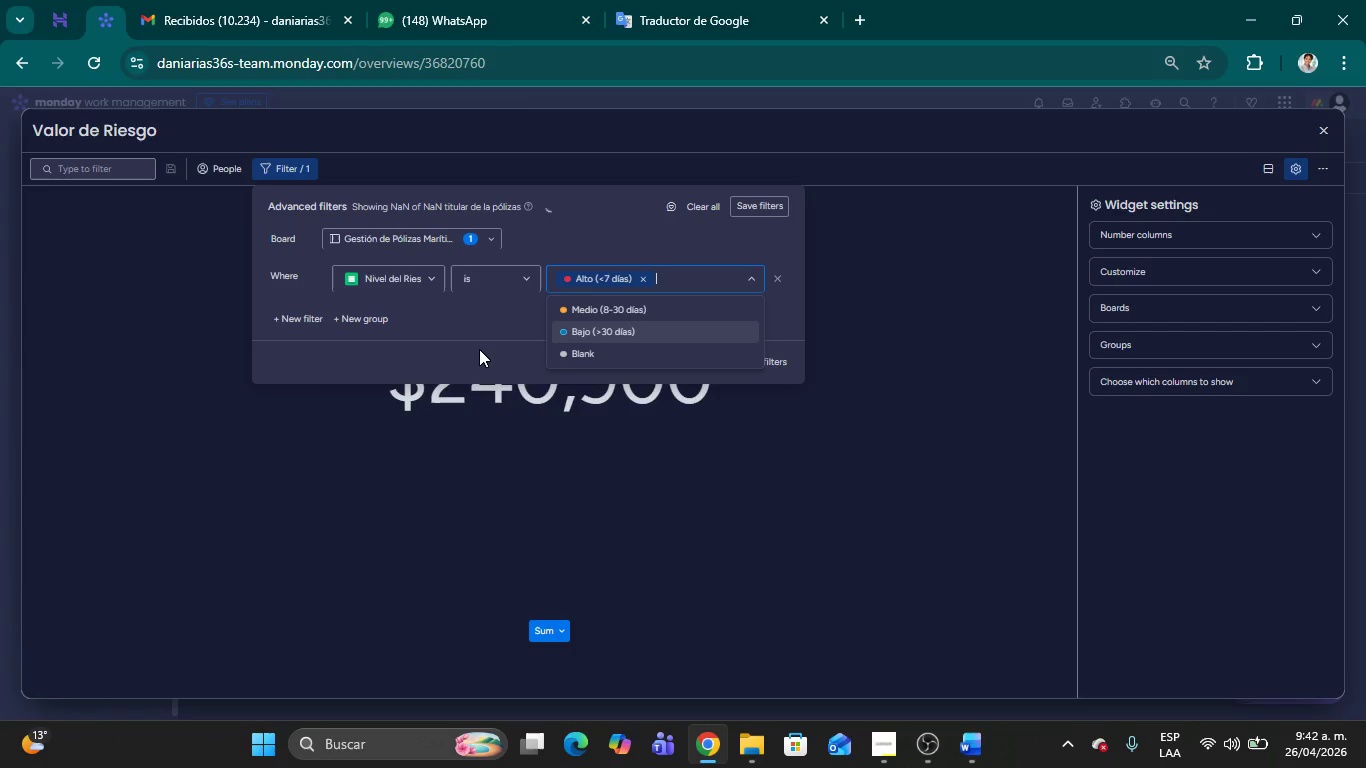 
left_click([761, 204])
 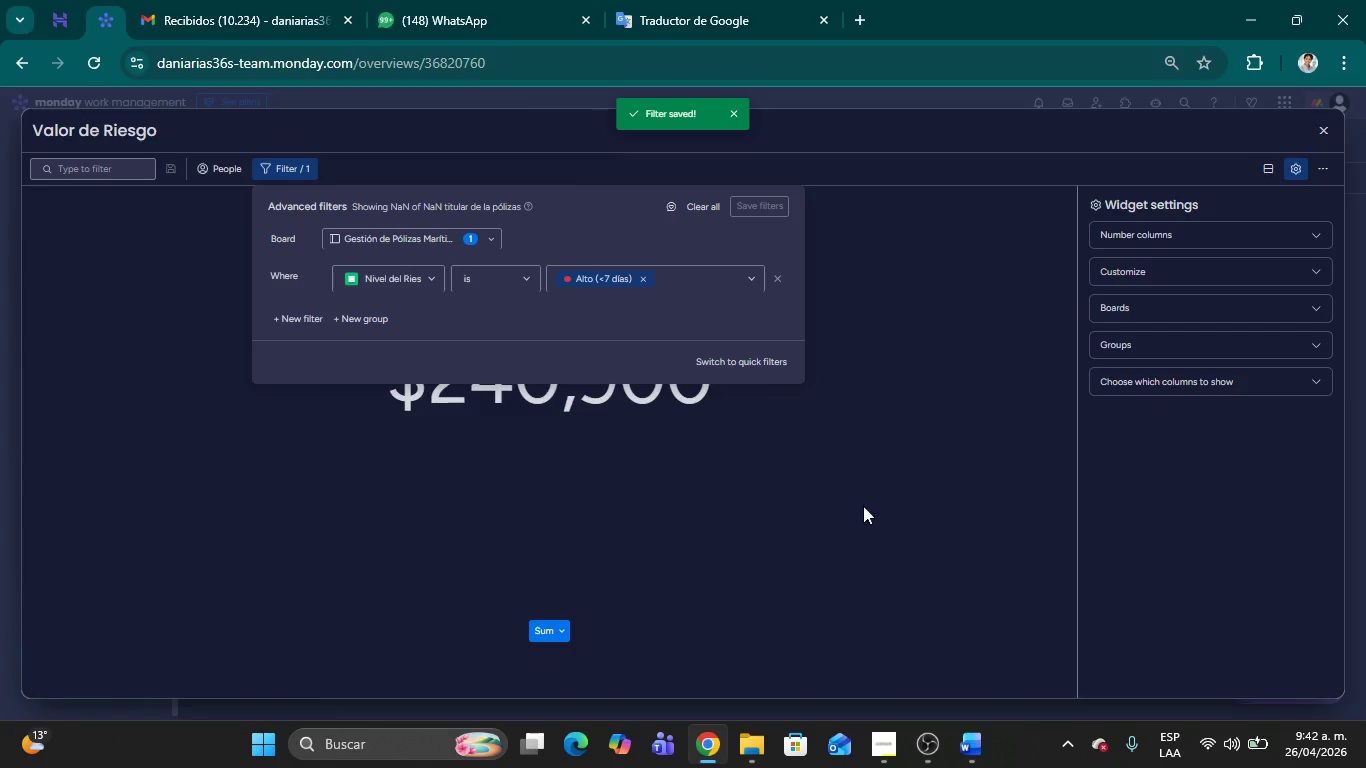 
left_click([863, 506])
 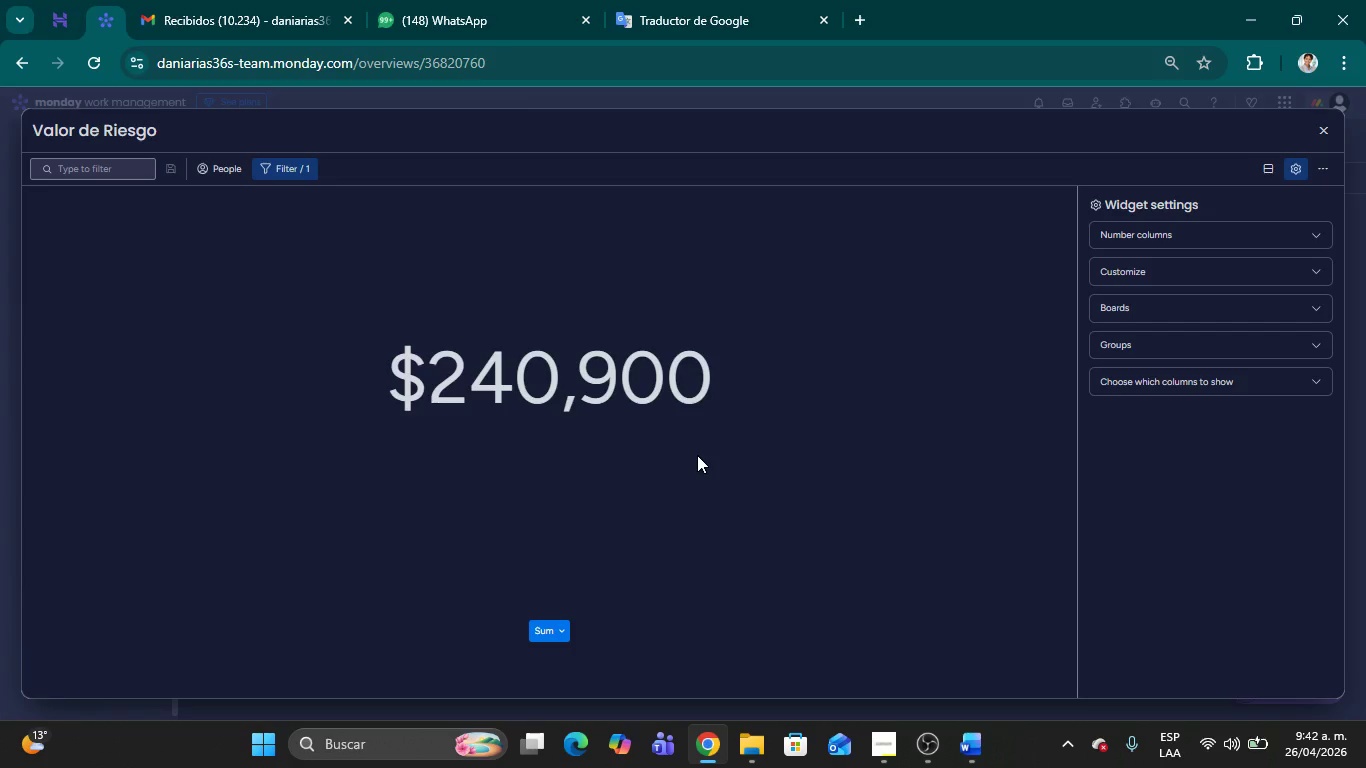 
wait(17.66)
 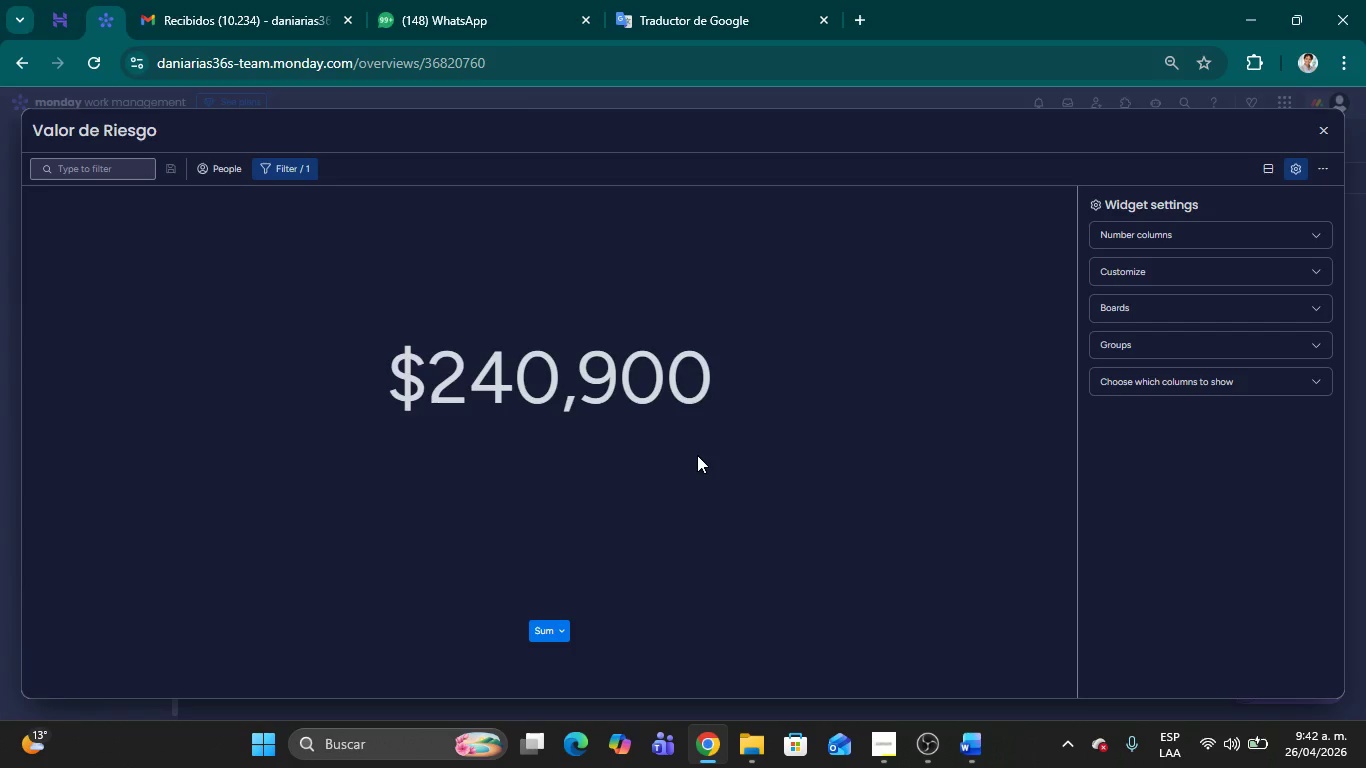 
double_click([129, 127])
 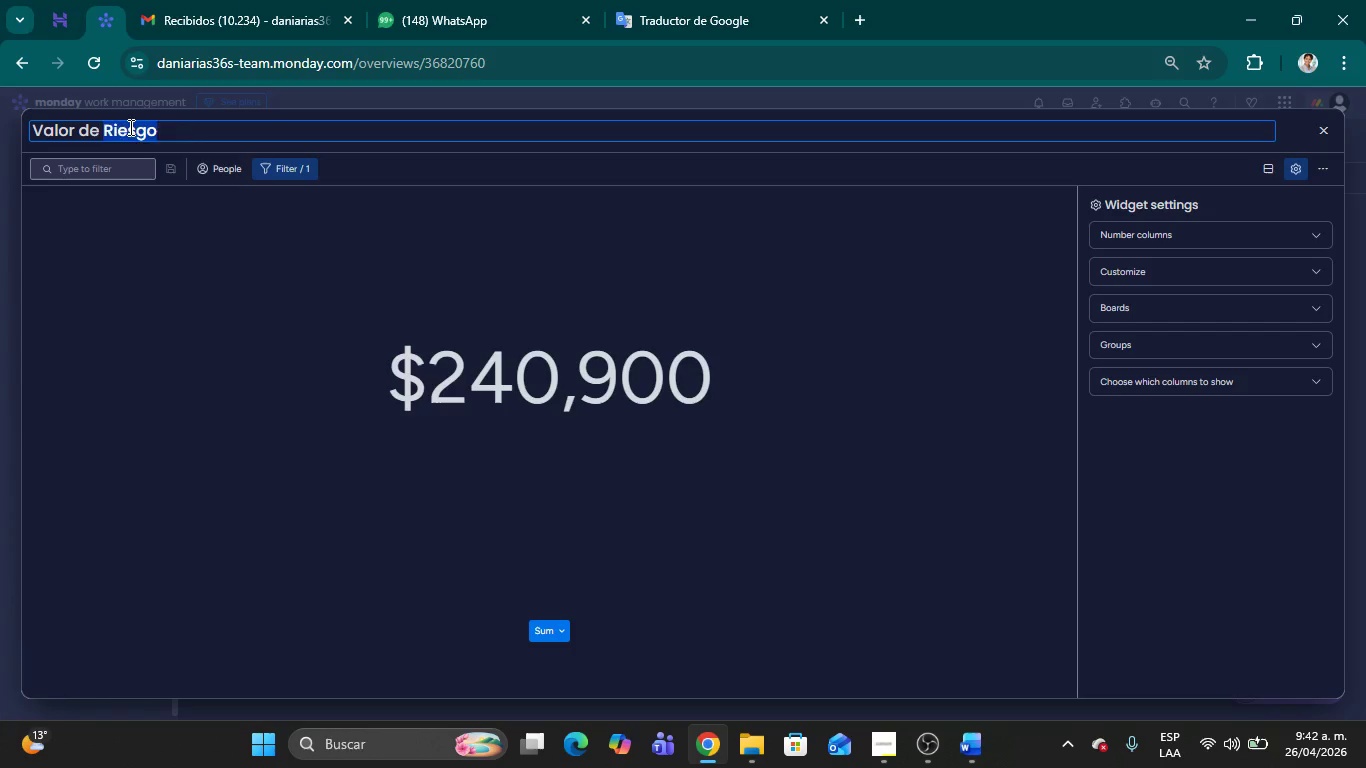 
key(Backspace)
key(Backspace)
key(Backspace)
key(Backspace)
key(Backspace)
key(Backspace)
key(Backspace)
key(Backspace)
key(Backspace)
key(Backspace)
type(Exposi)
key(Backspace)
key(Backspace)
type(sici;on )
 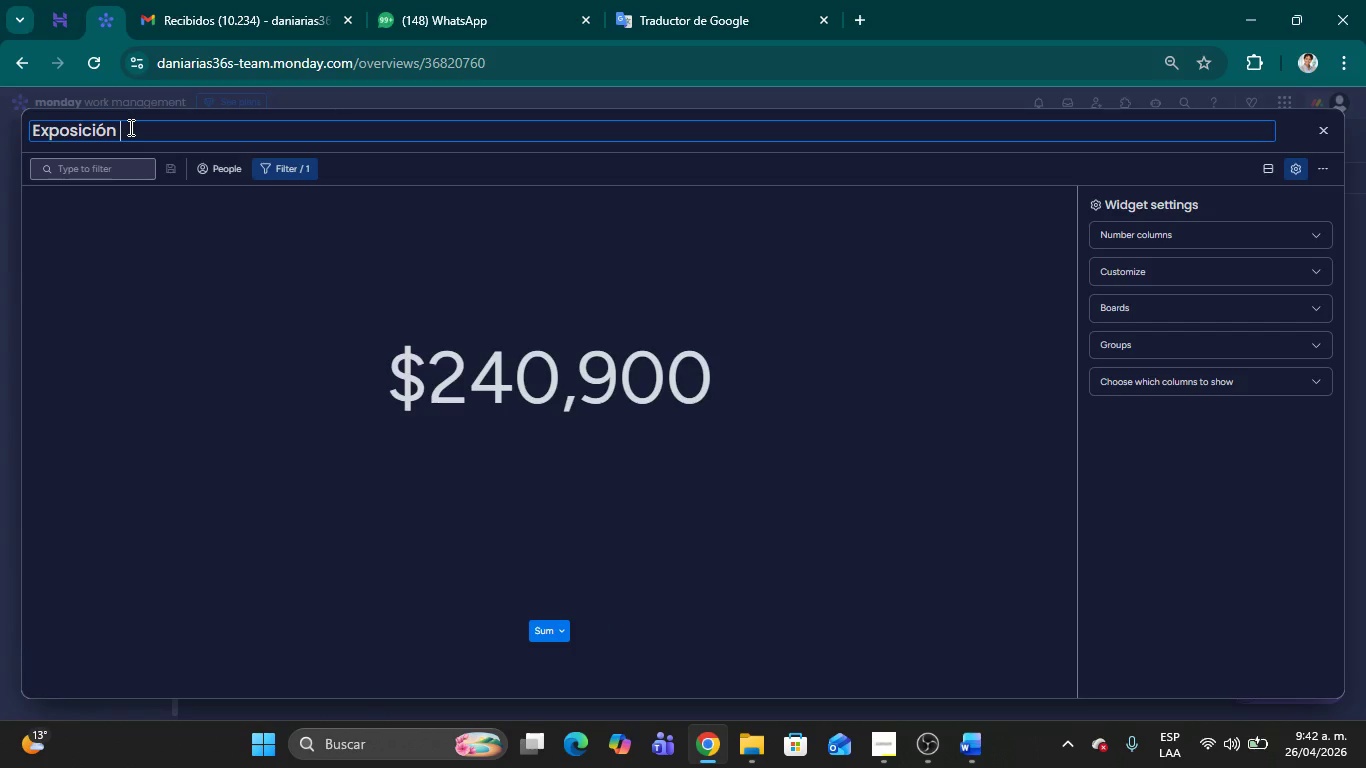 
type(Financiera - Alto Riesgo)
 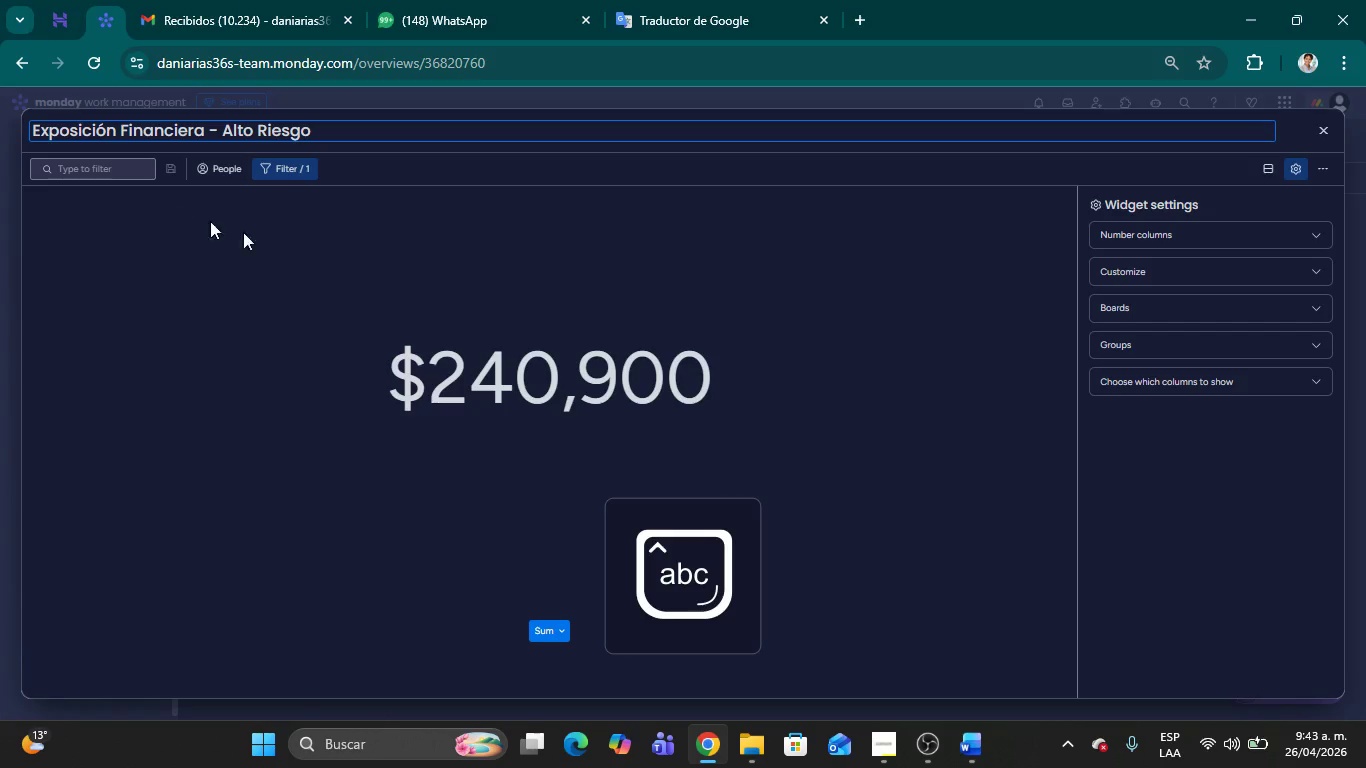 
left_click([303, 254])
 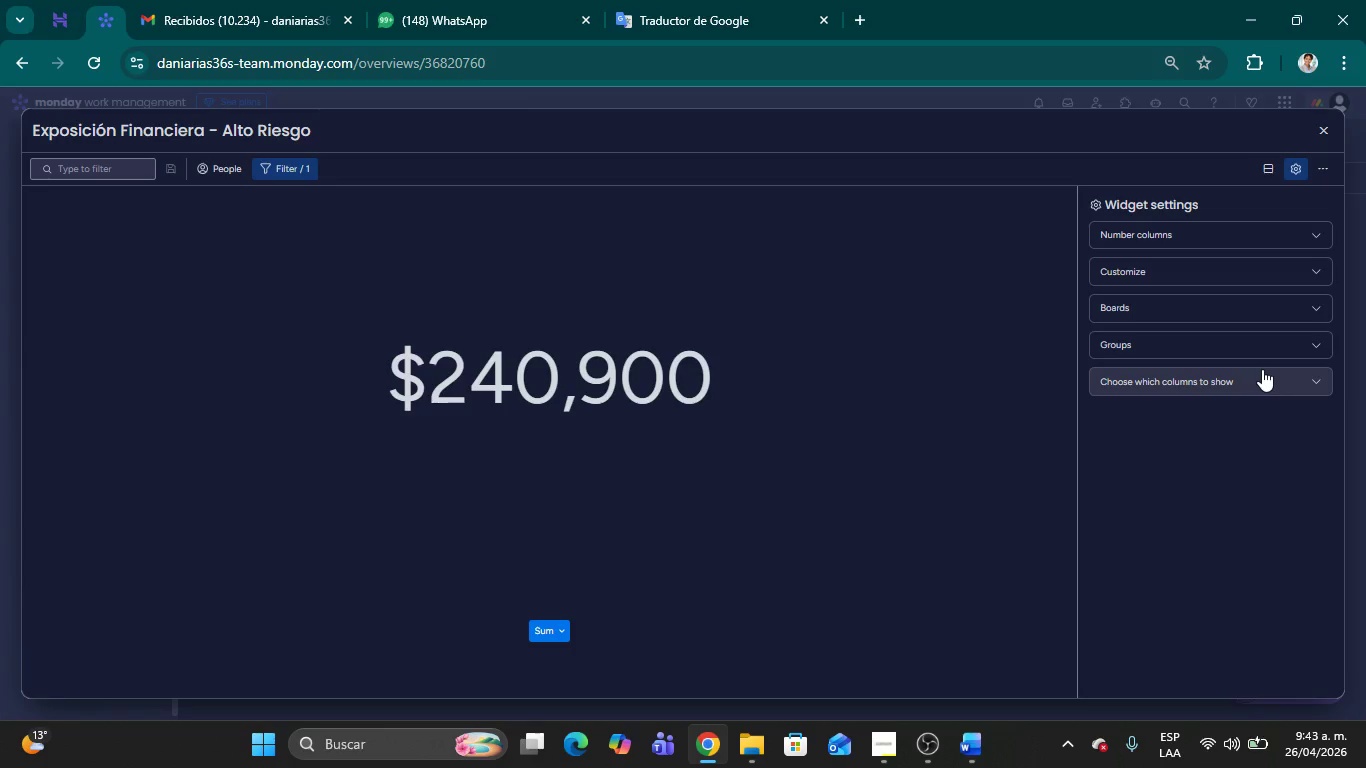 
wait(17.36)
 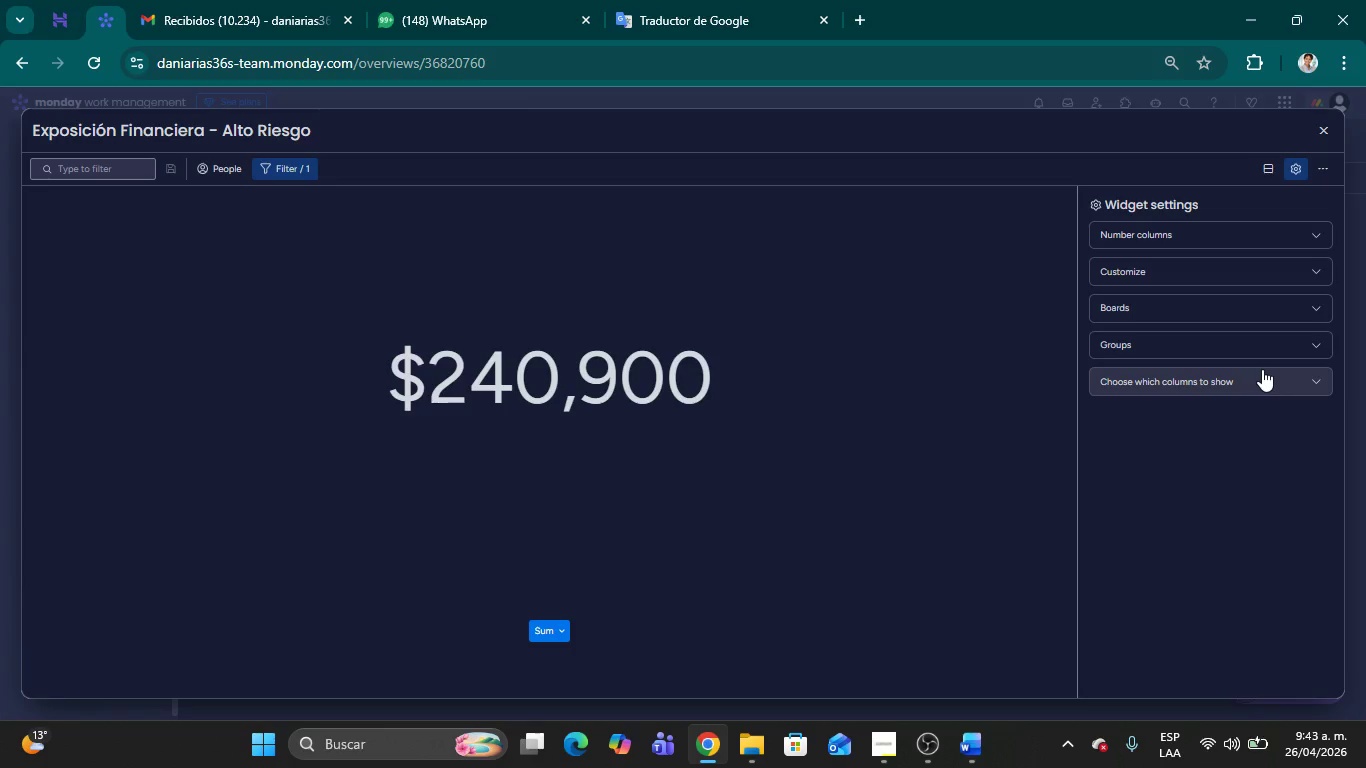 
left_click([1314, 271])
 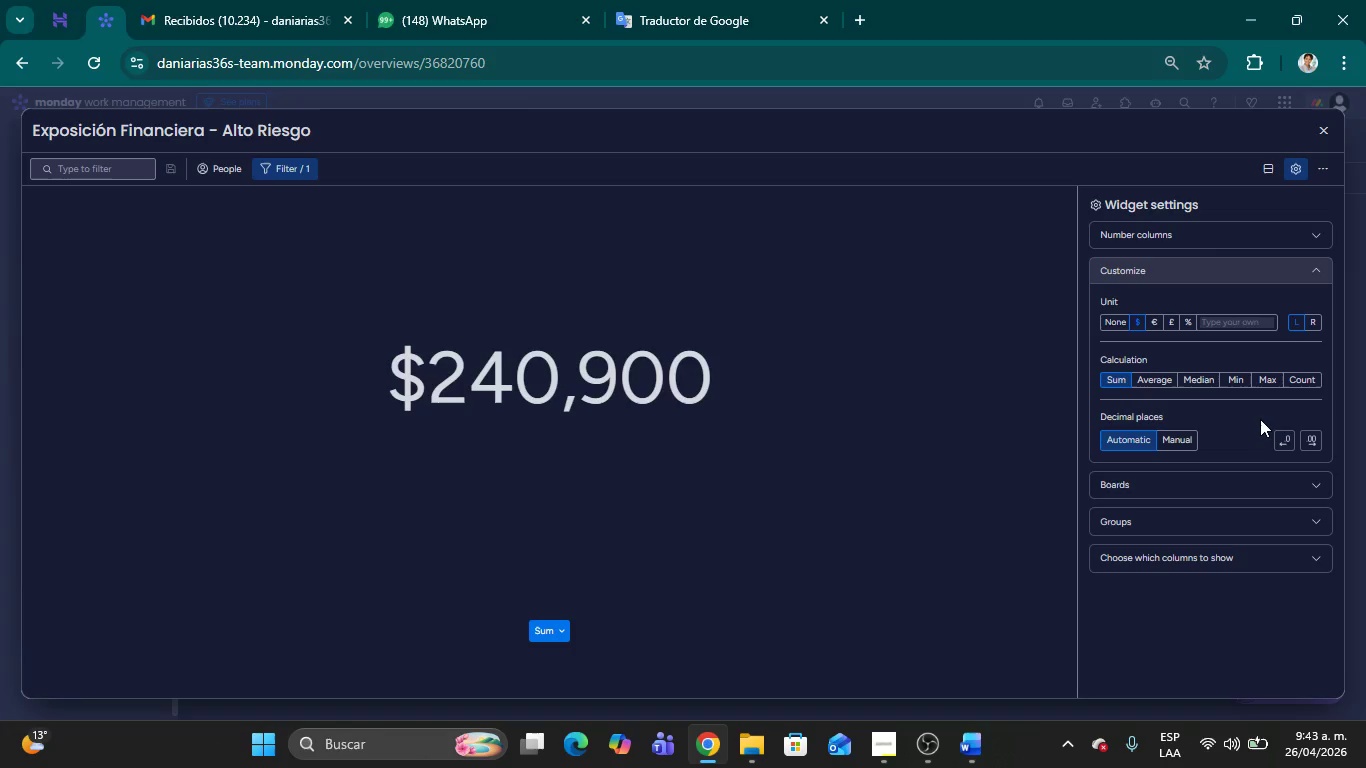 
wait(24.72)
 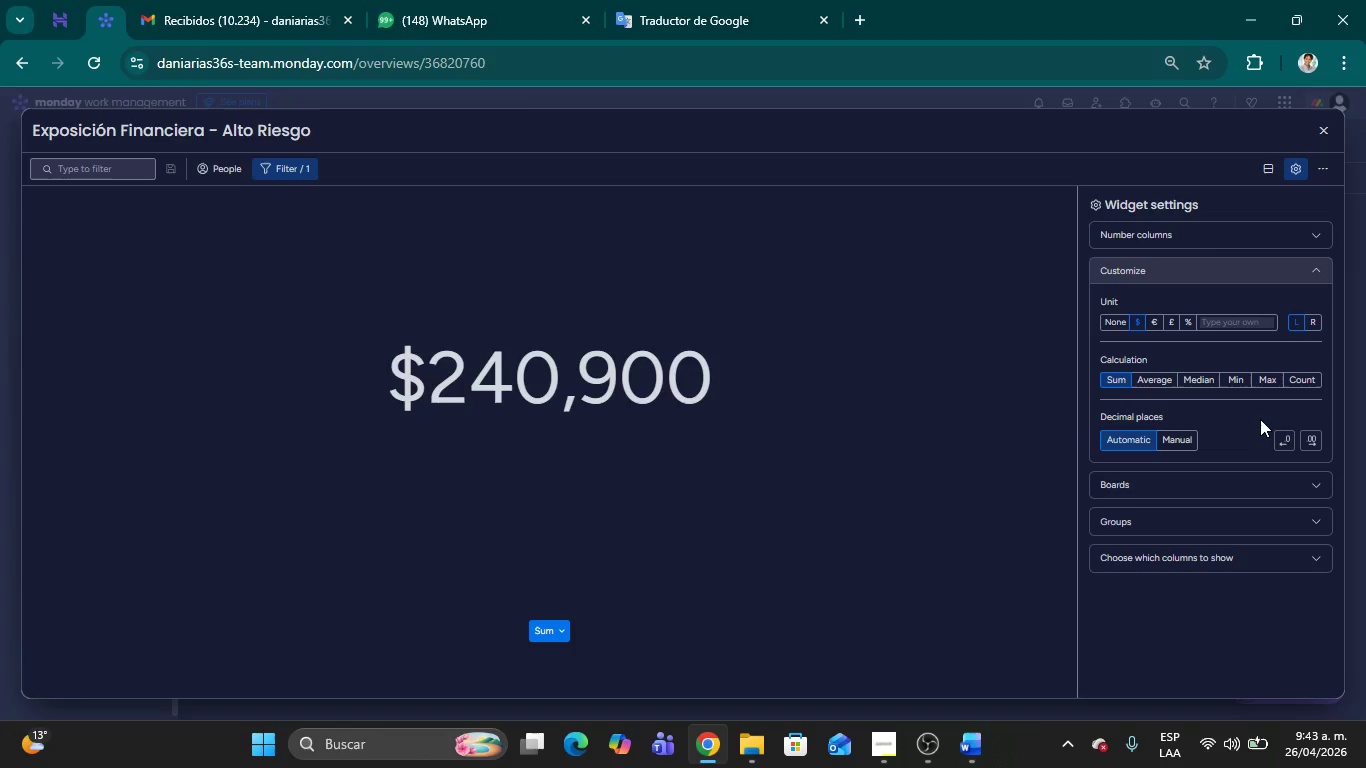 
left_click([1319, 130])
 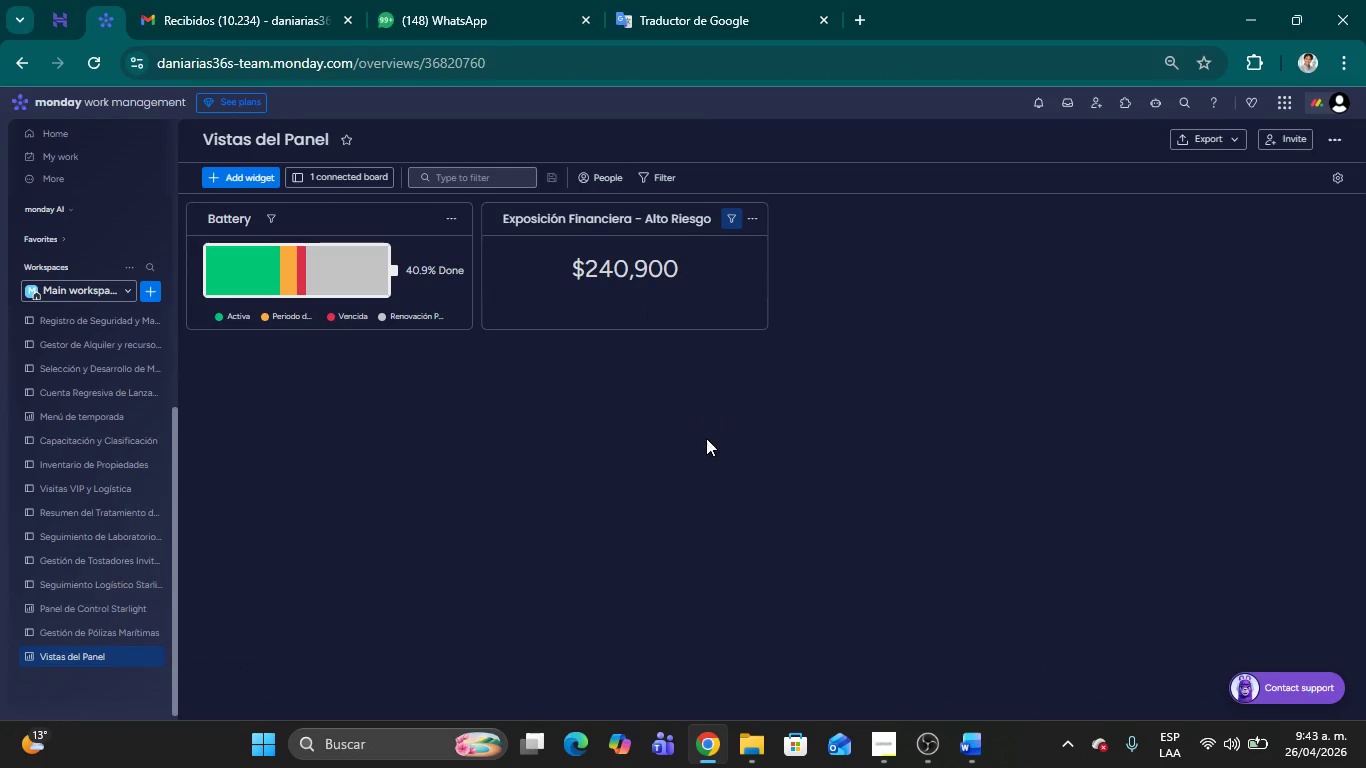 
left_click([706, 438])
 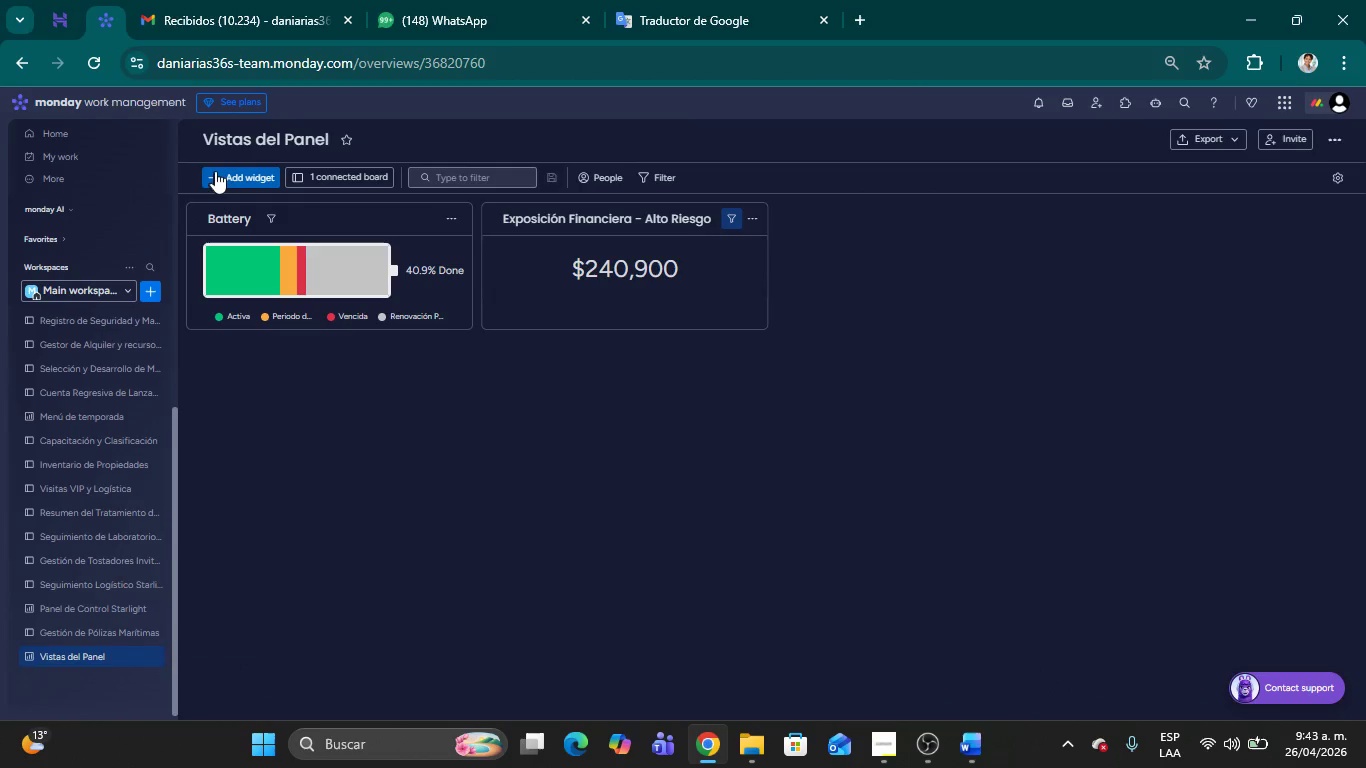 
left_click([215, 171])
 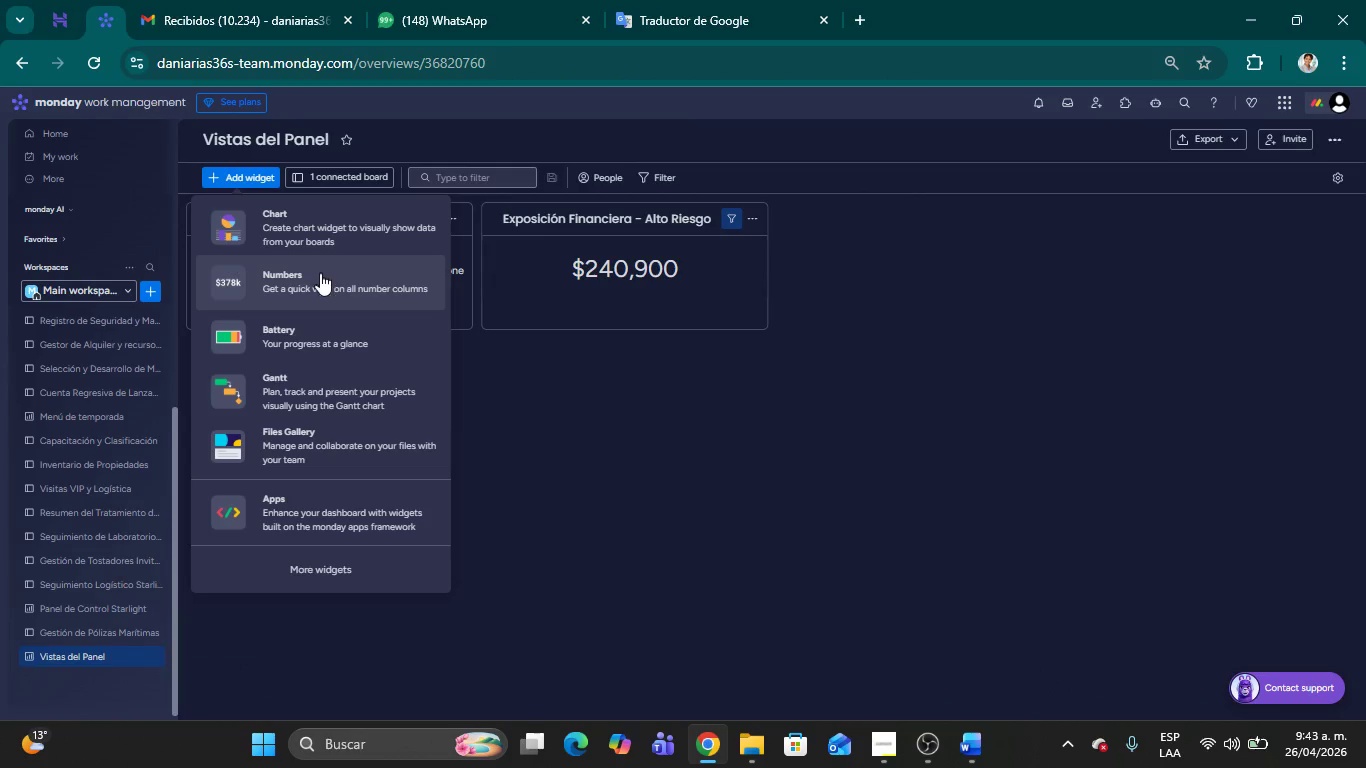 
left_click([320, 277])
 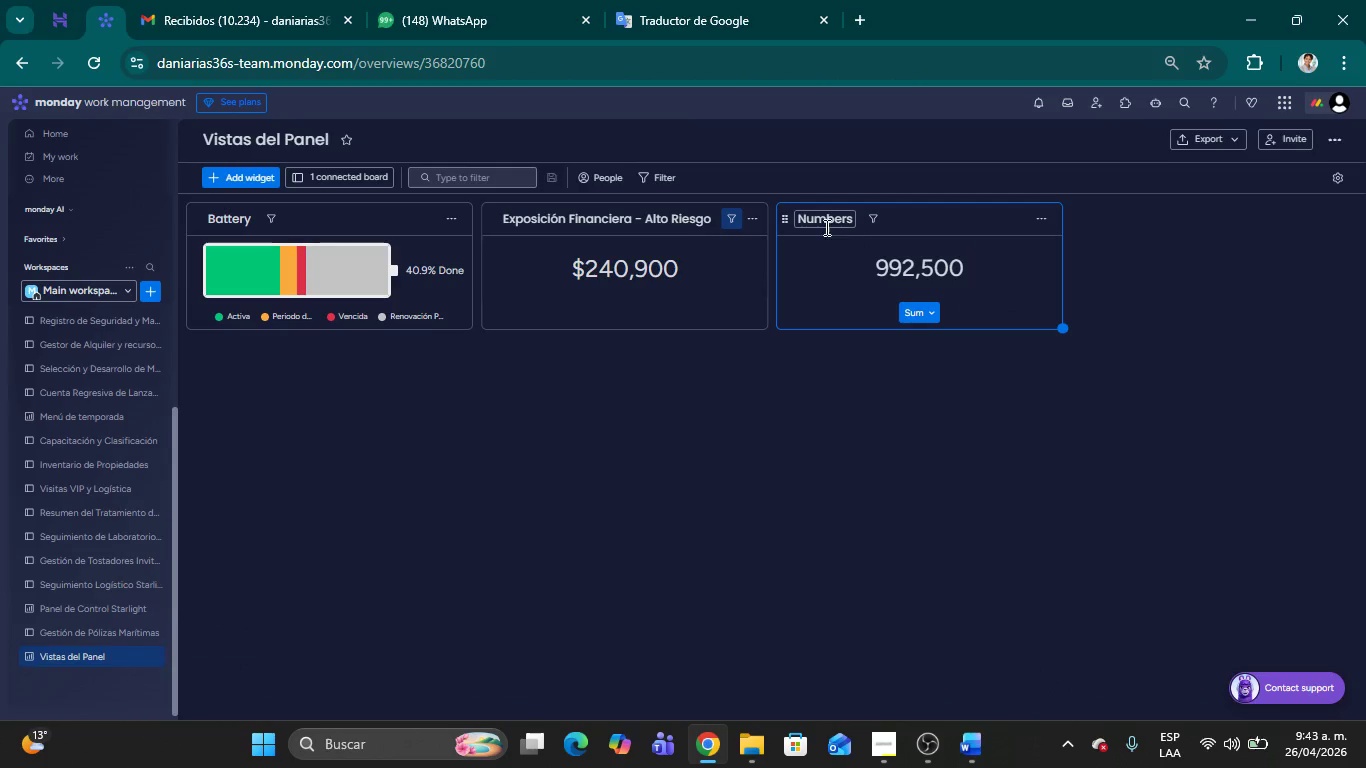 
left_click([822, 215])
 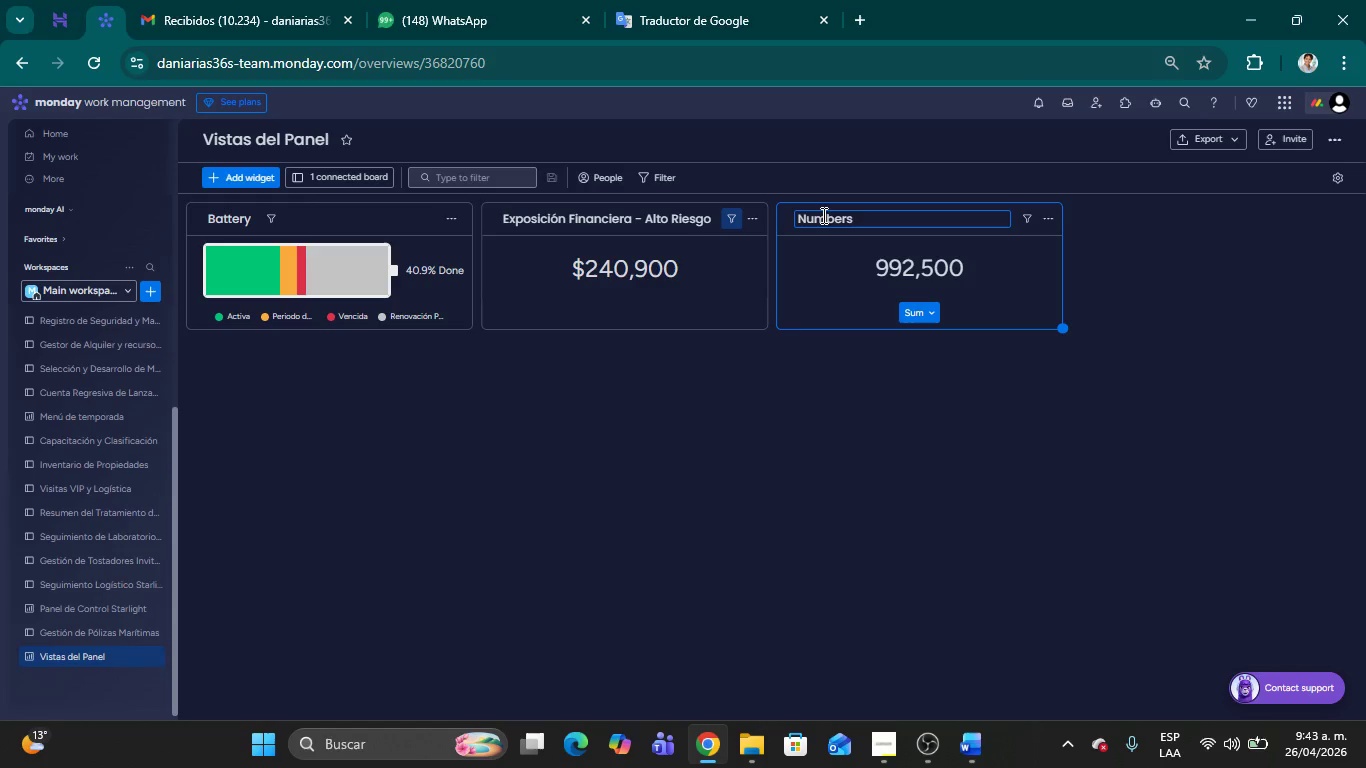 
key(Backspace)
 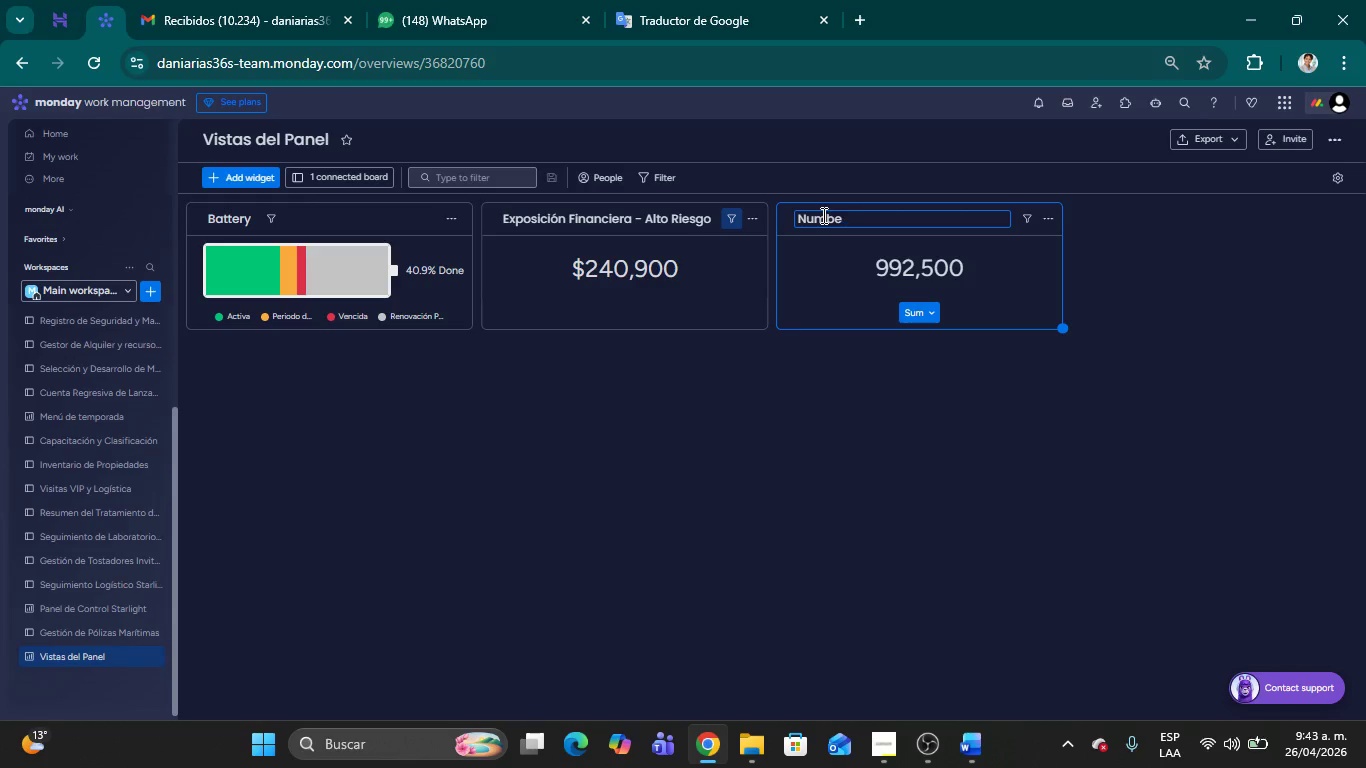 
key(Backspace)
 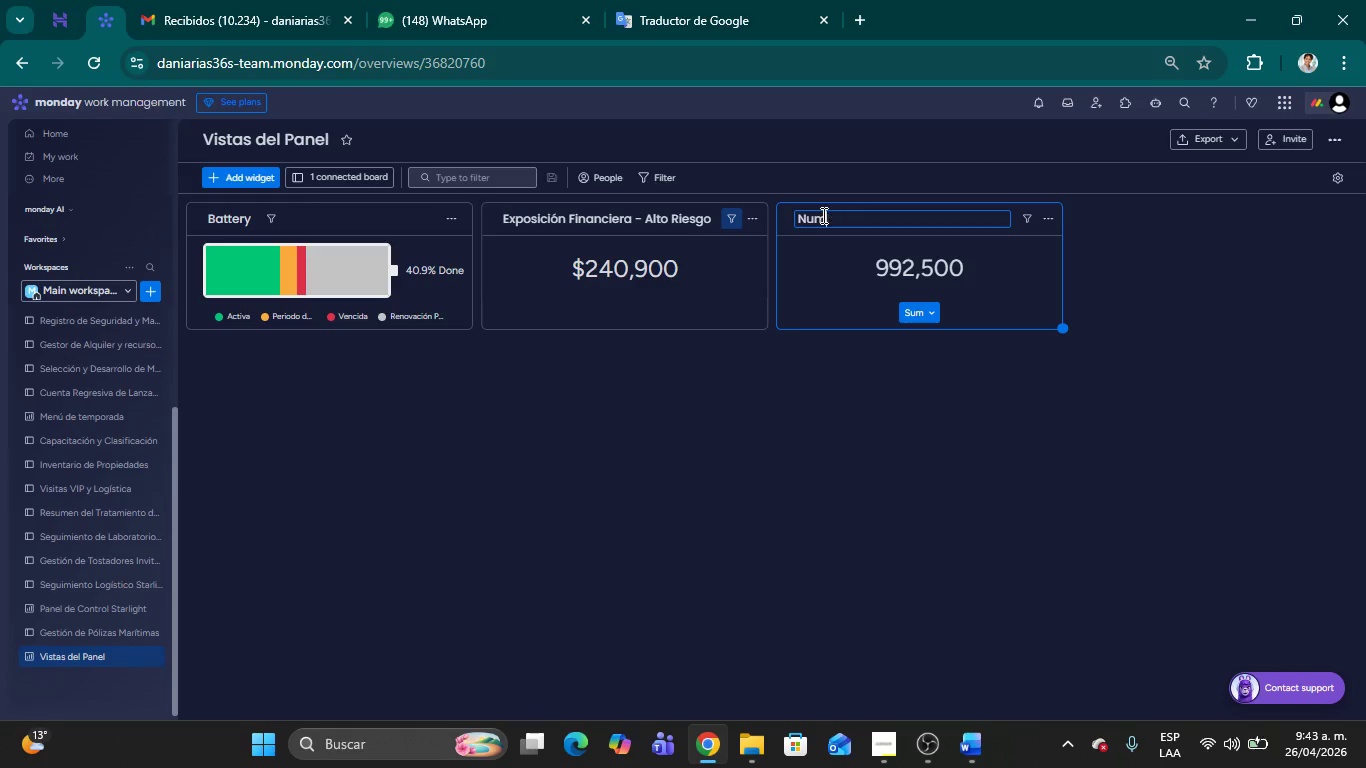 
key(Backspace)
 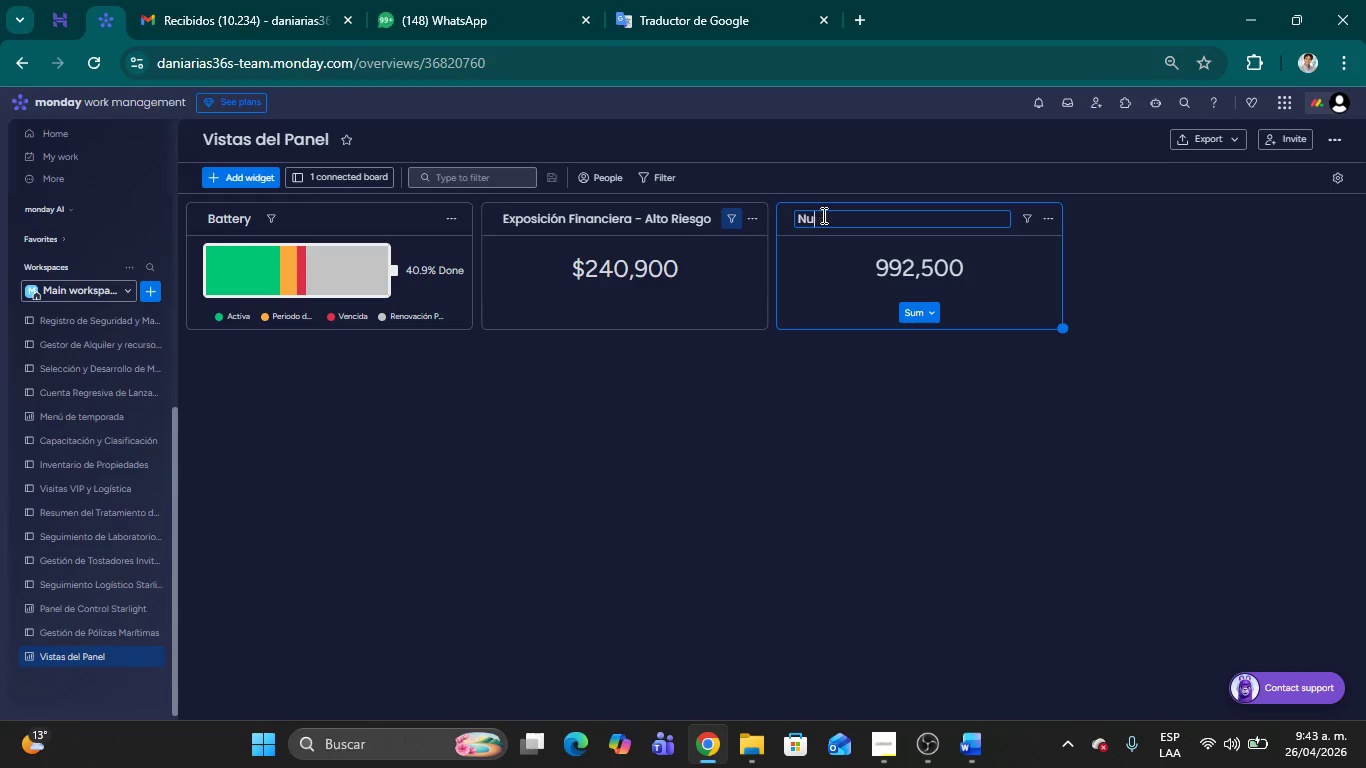 
key(Backspace)
 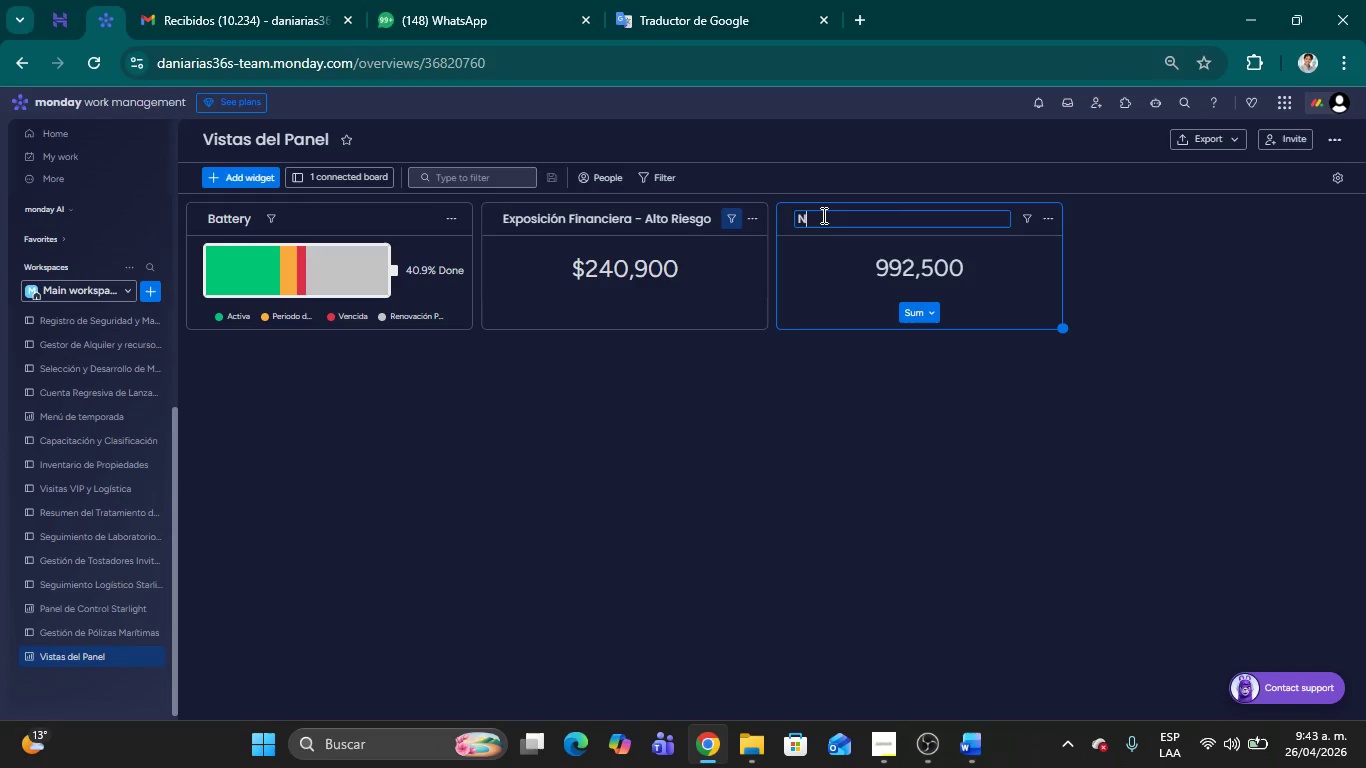 
key(Backspace)
 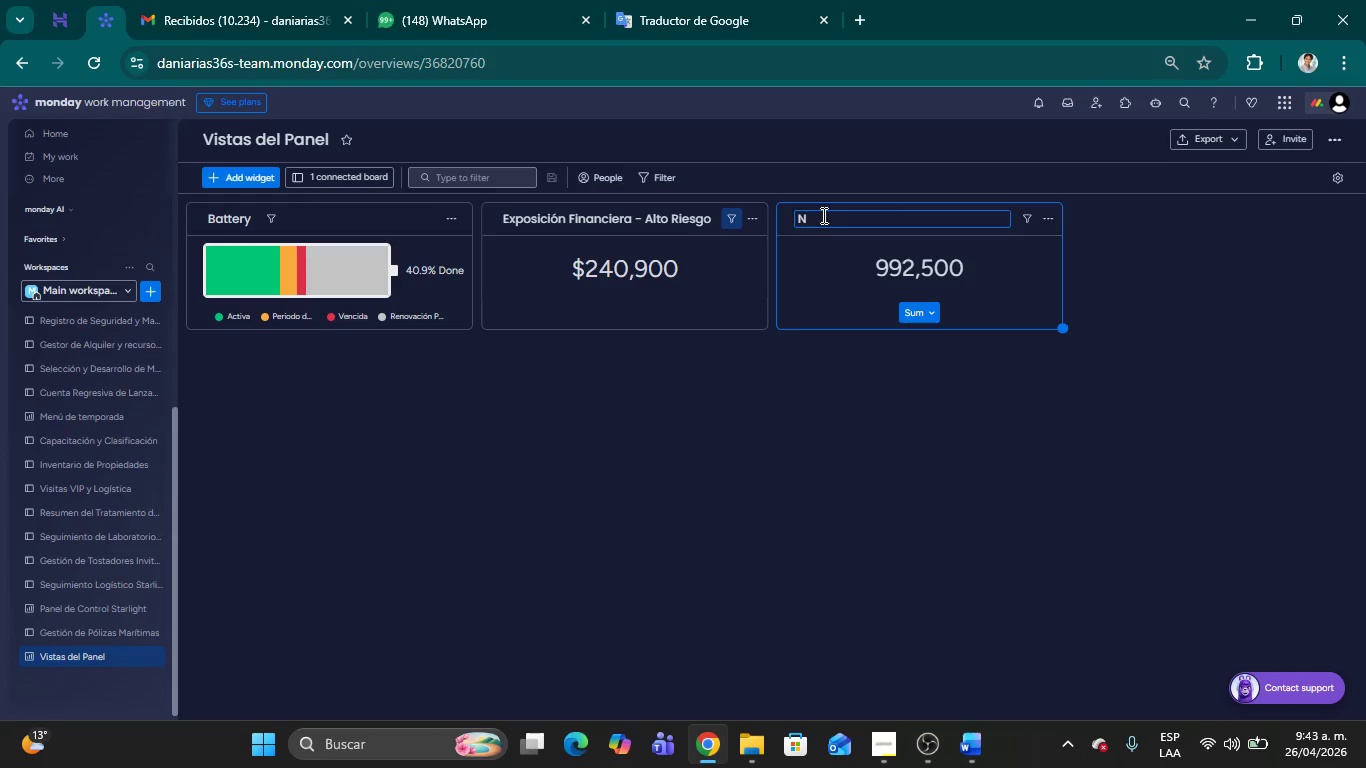 
key(Backspace)
 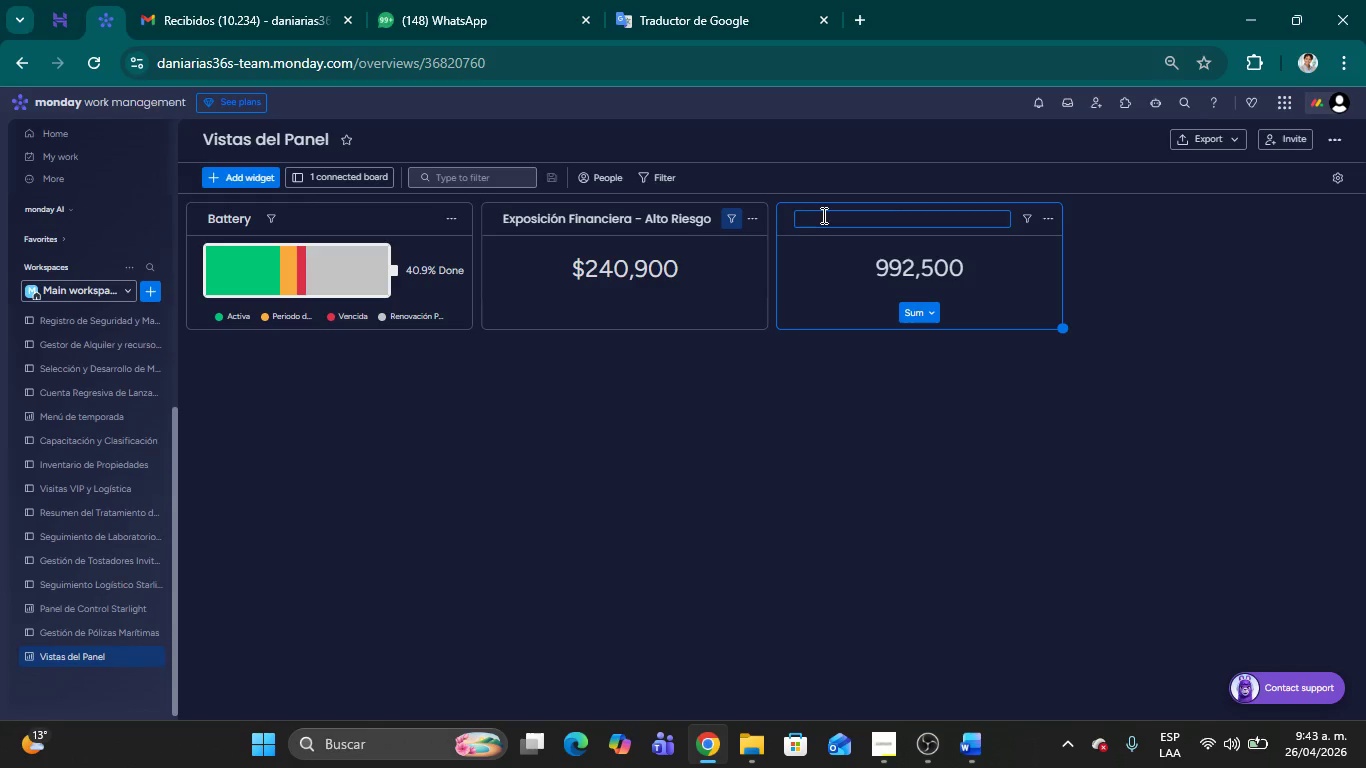 
key(Backspace)
 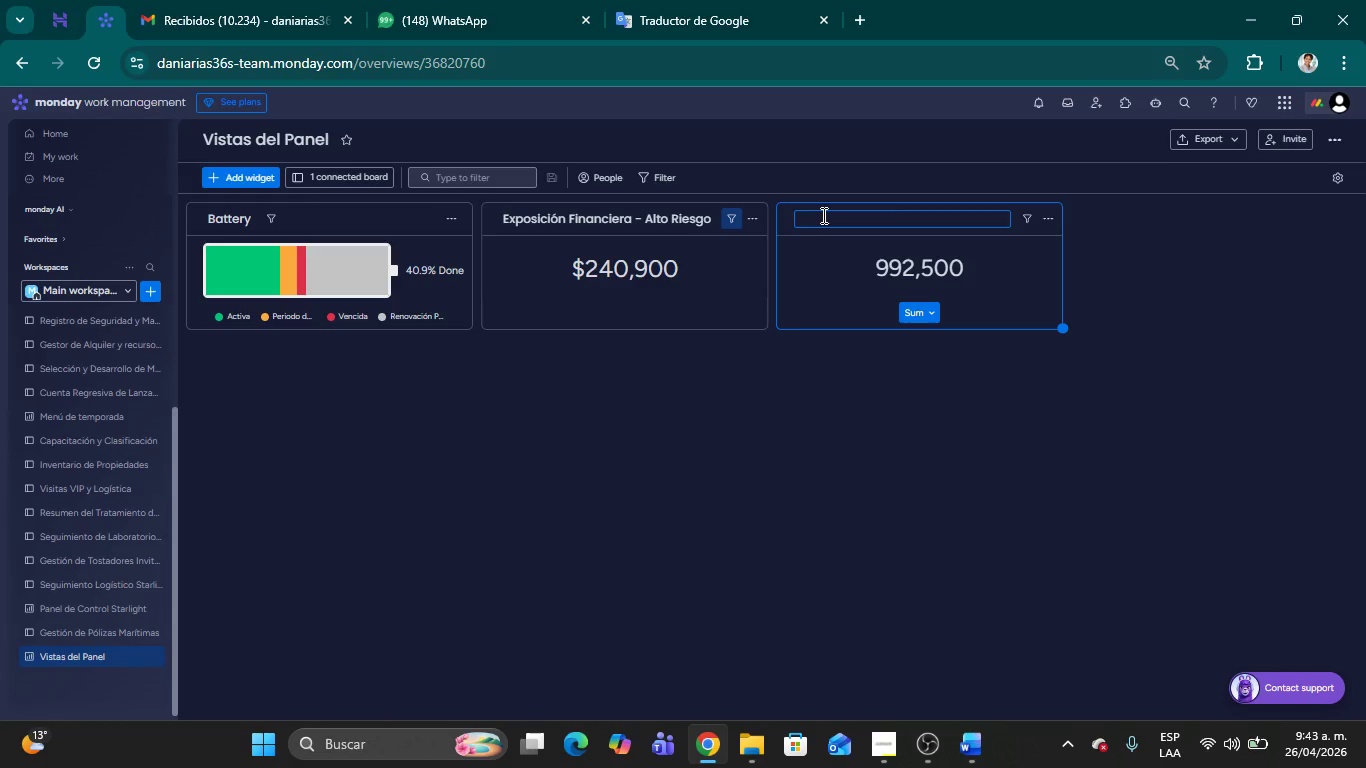 
wait(5.56)
 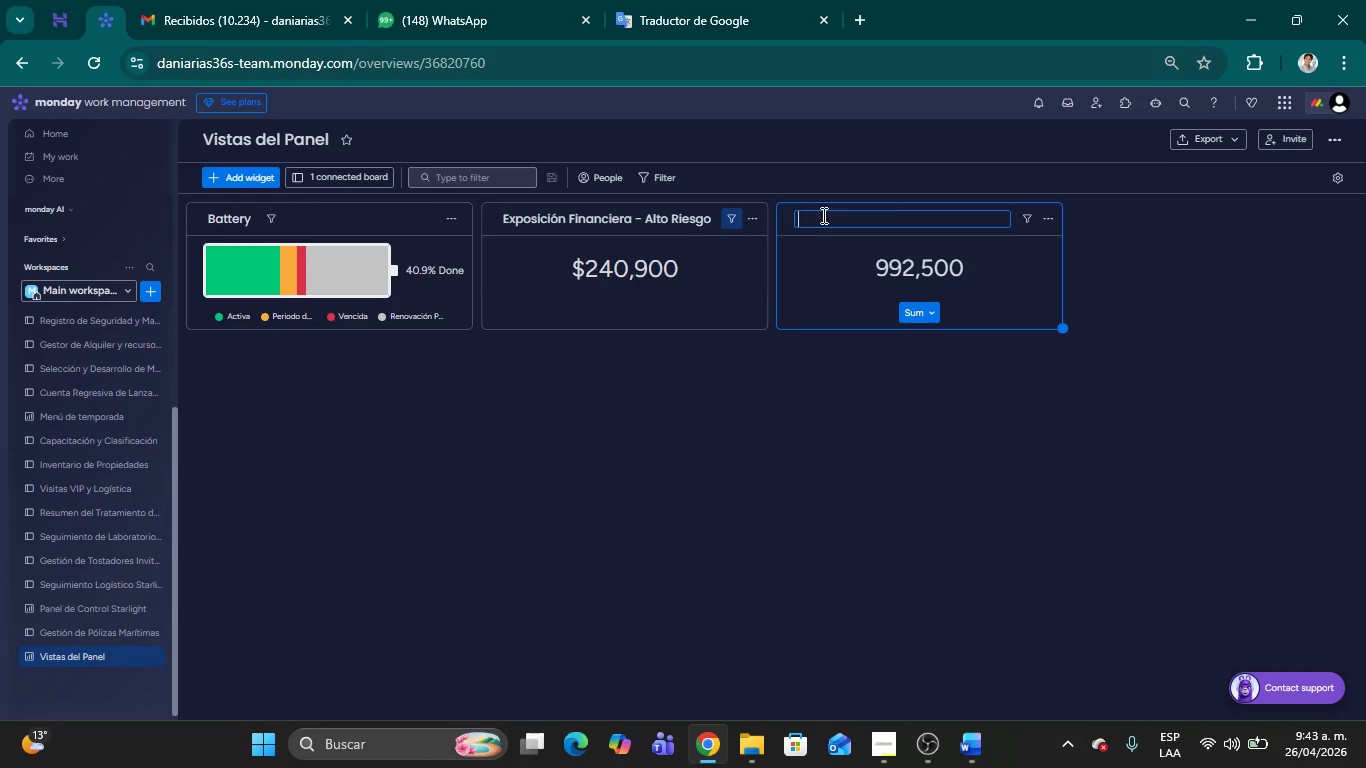 
type(Cartera ase)
key(Backspace)
key(Backspace)
key(Backspace)
type(Asegurada)
 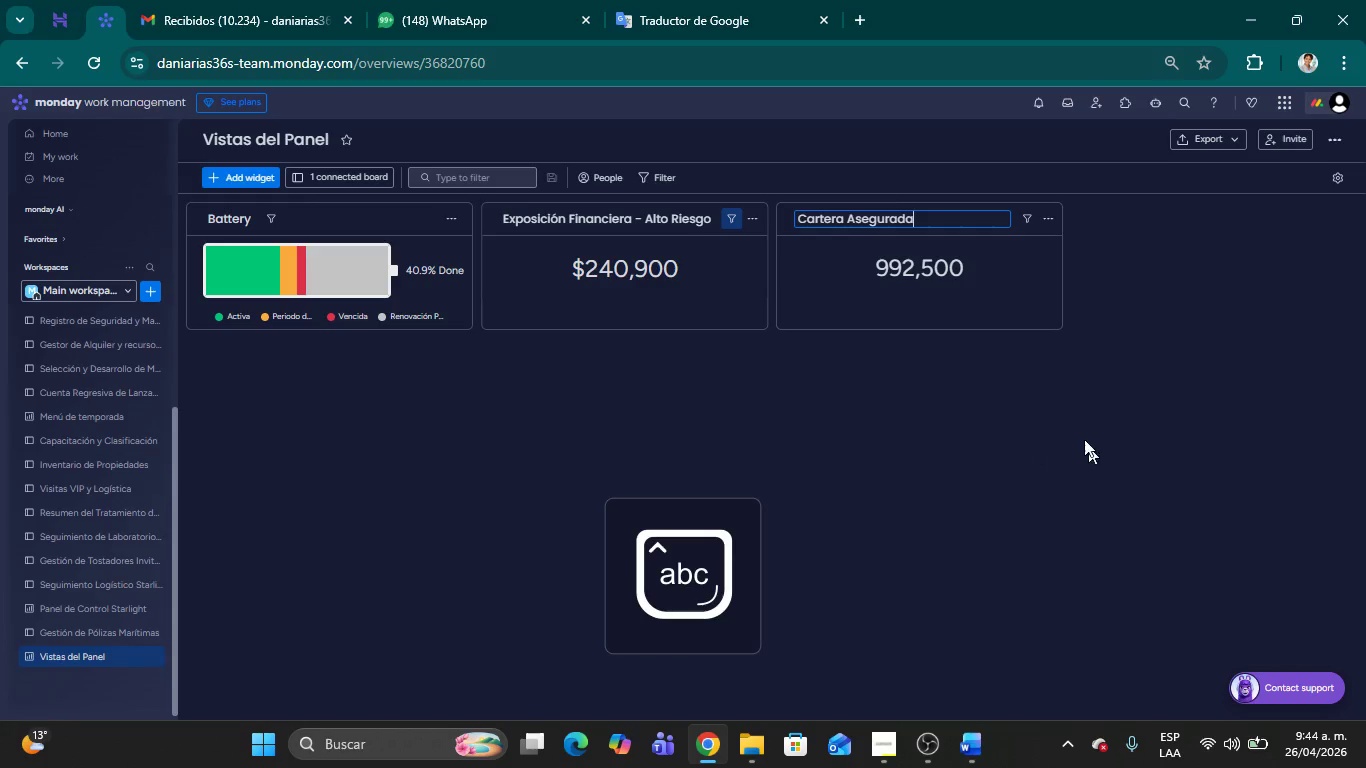 
left_click([1083, 437])
 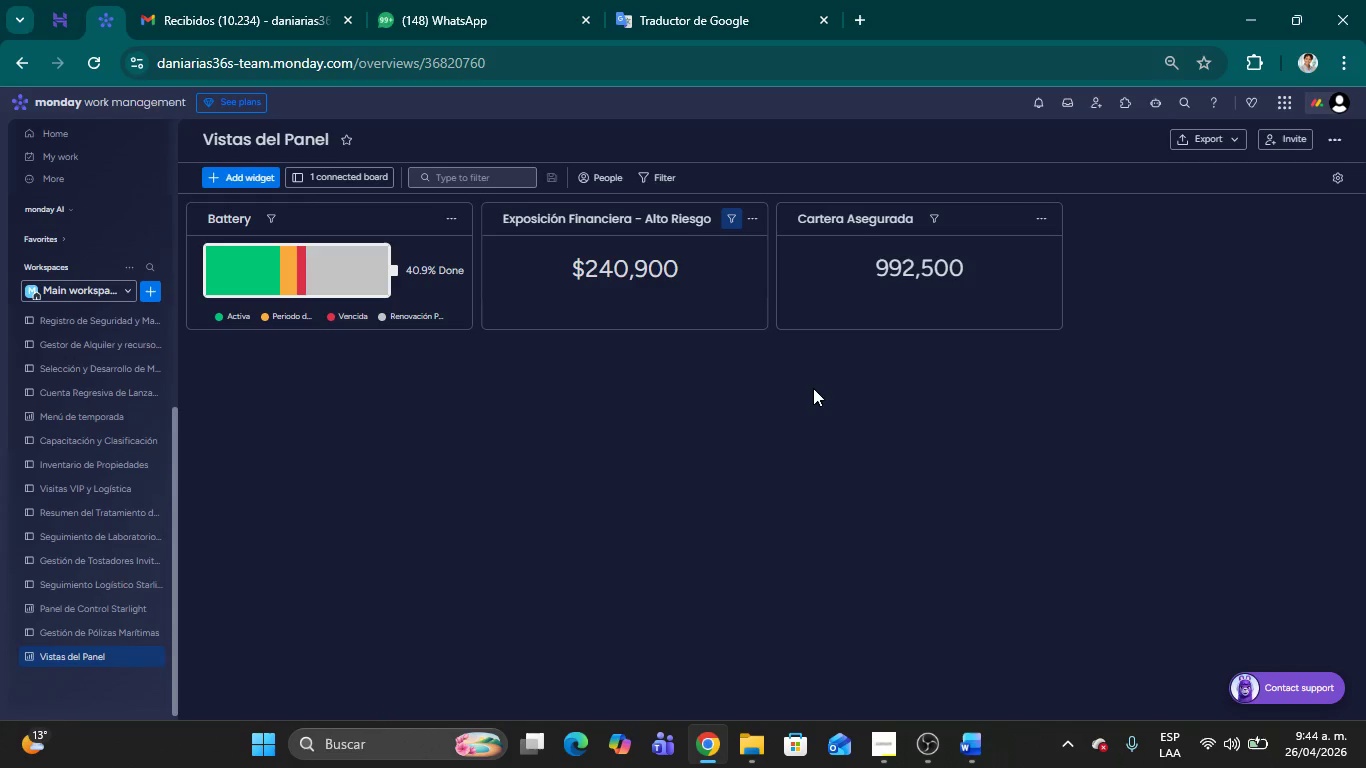 
wait(18.41)
 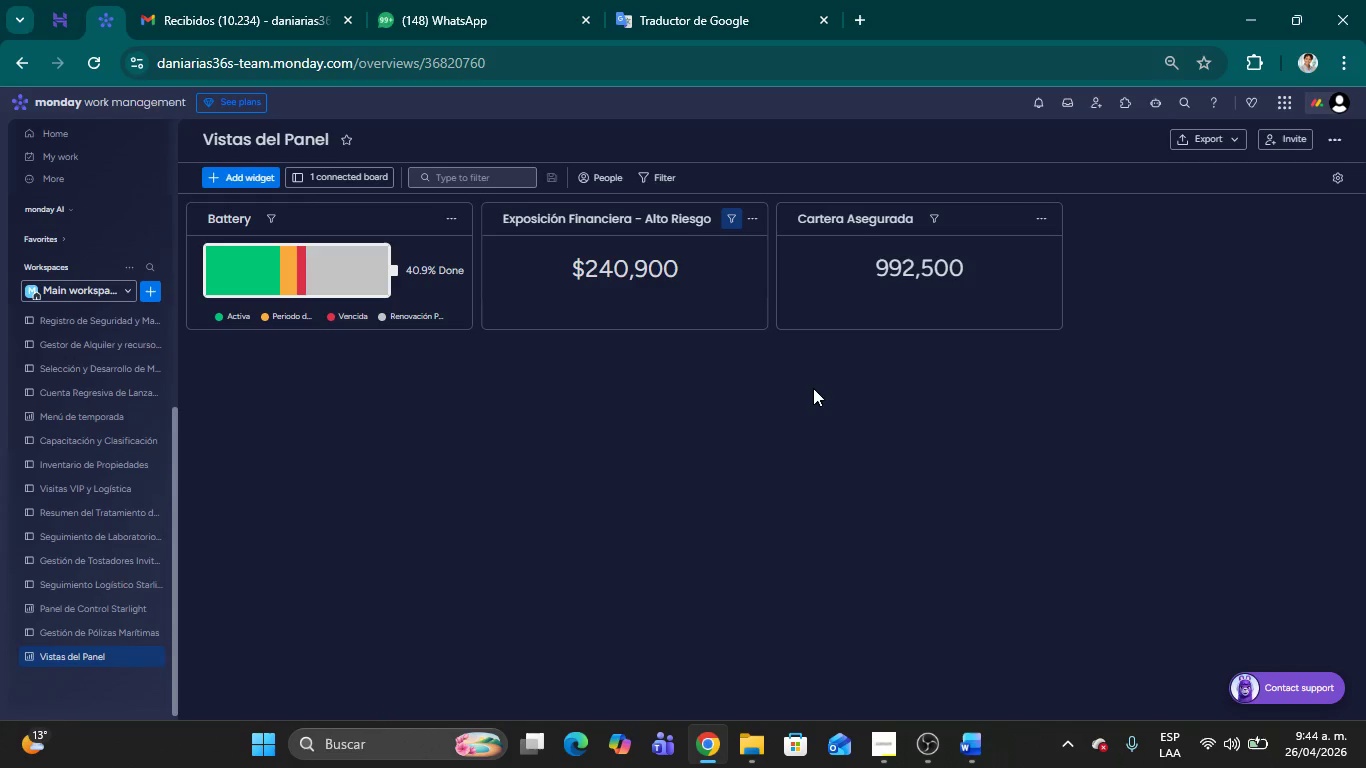 
left_click([74, 628])
 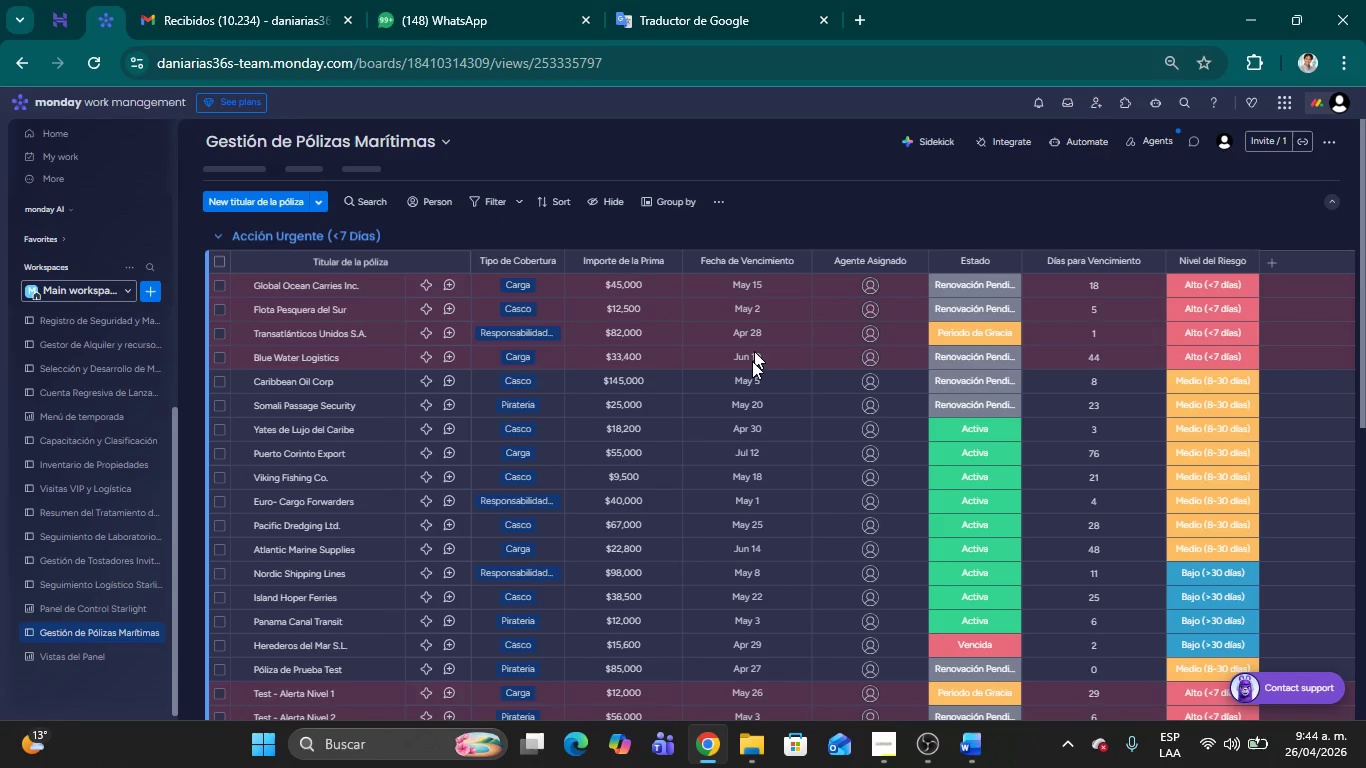 
scroll: coordinate [734, 445], scroll_direction: down, amount: 7.0
 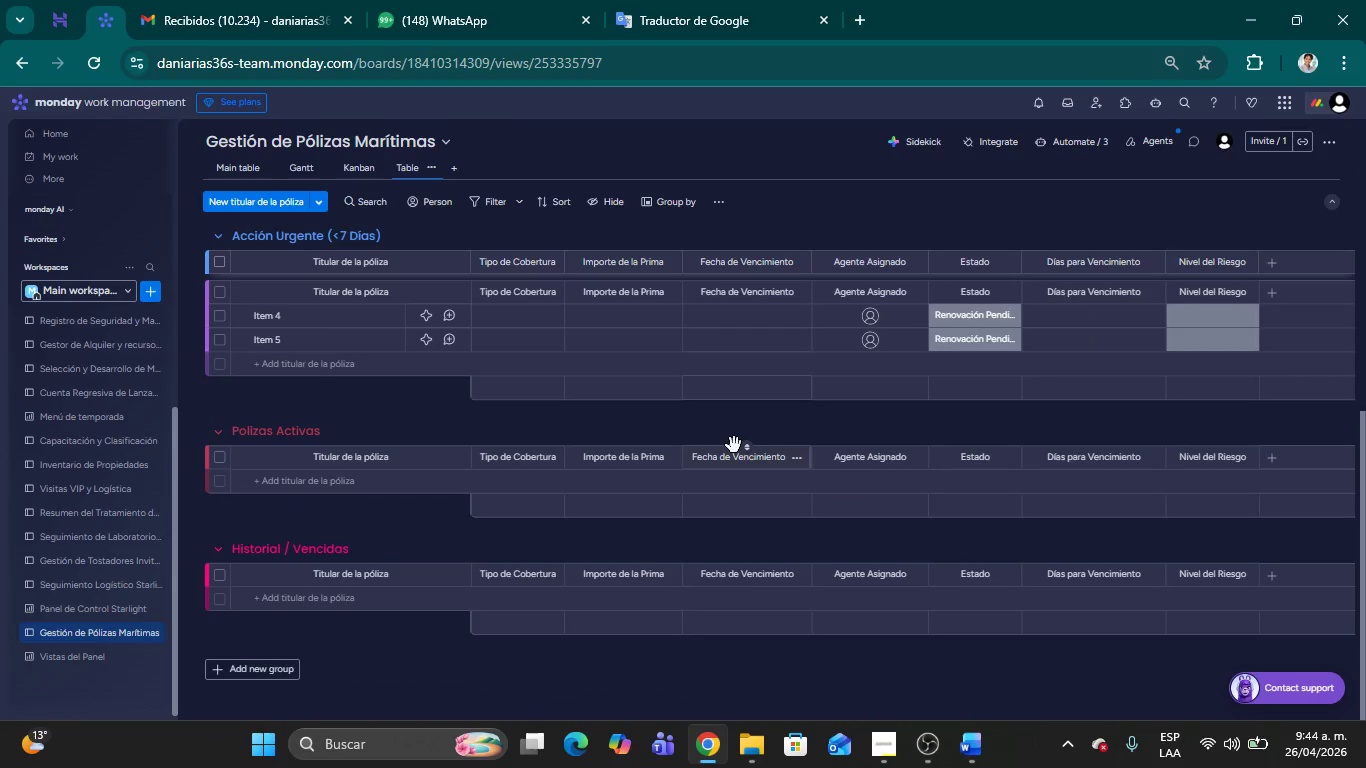 
scroll: coordinate [734, 445], scroll_direction: up, amount: 4.0
 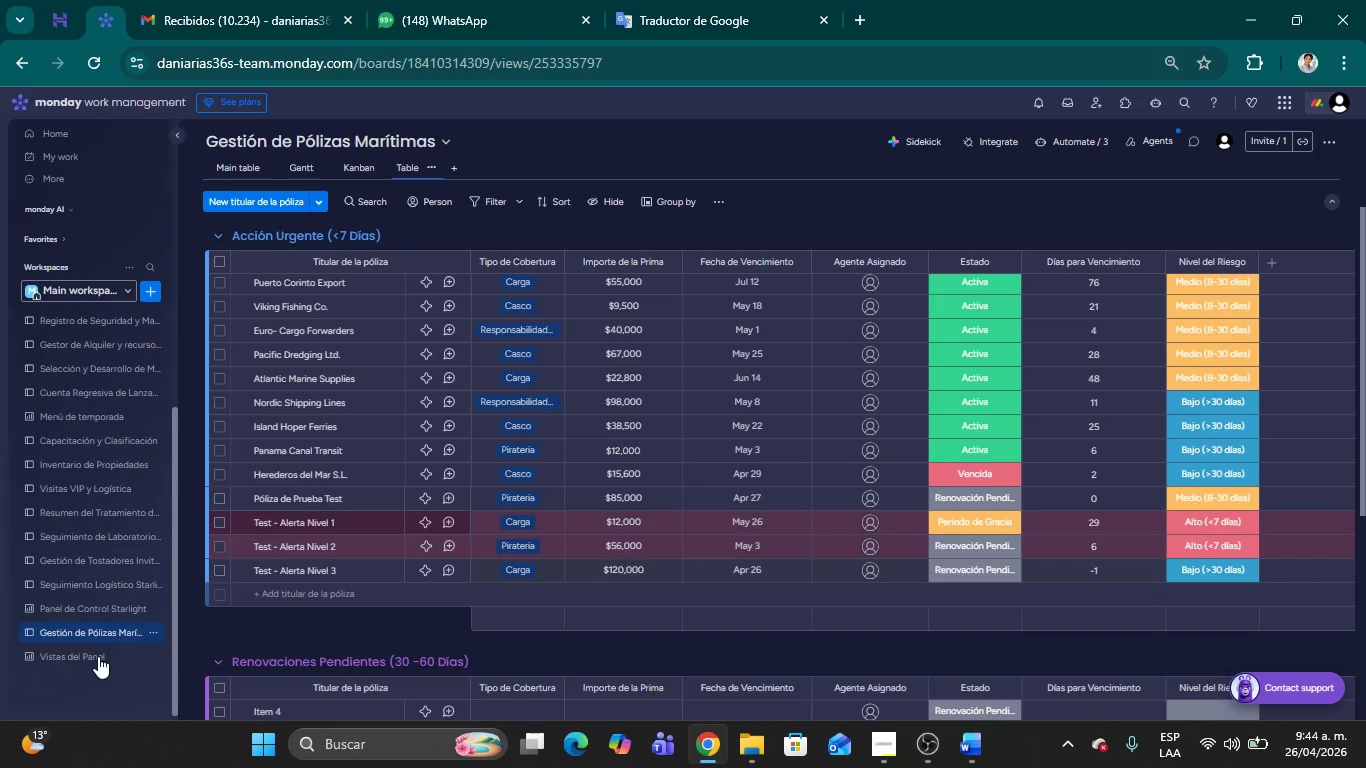 
left_click([96, 658])
 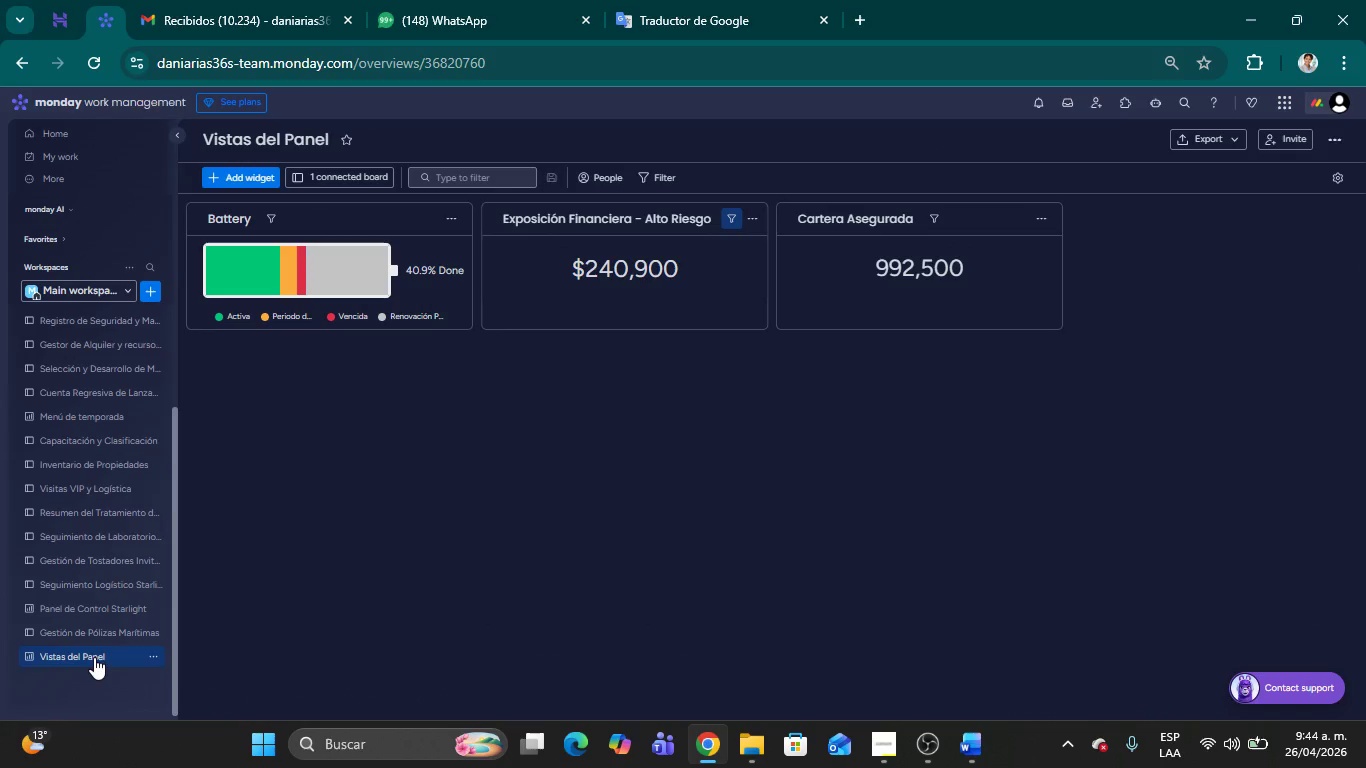 
wait(6.23)
 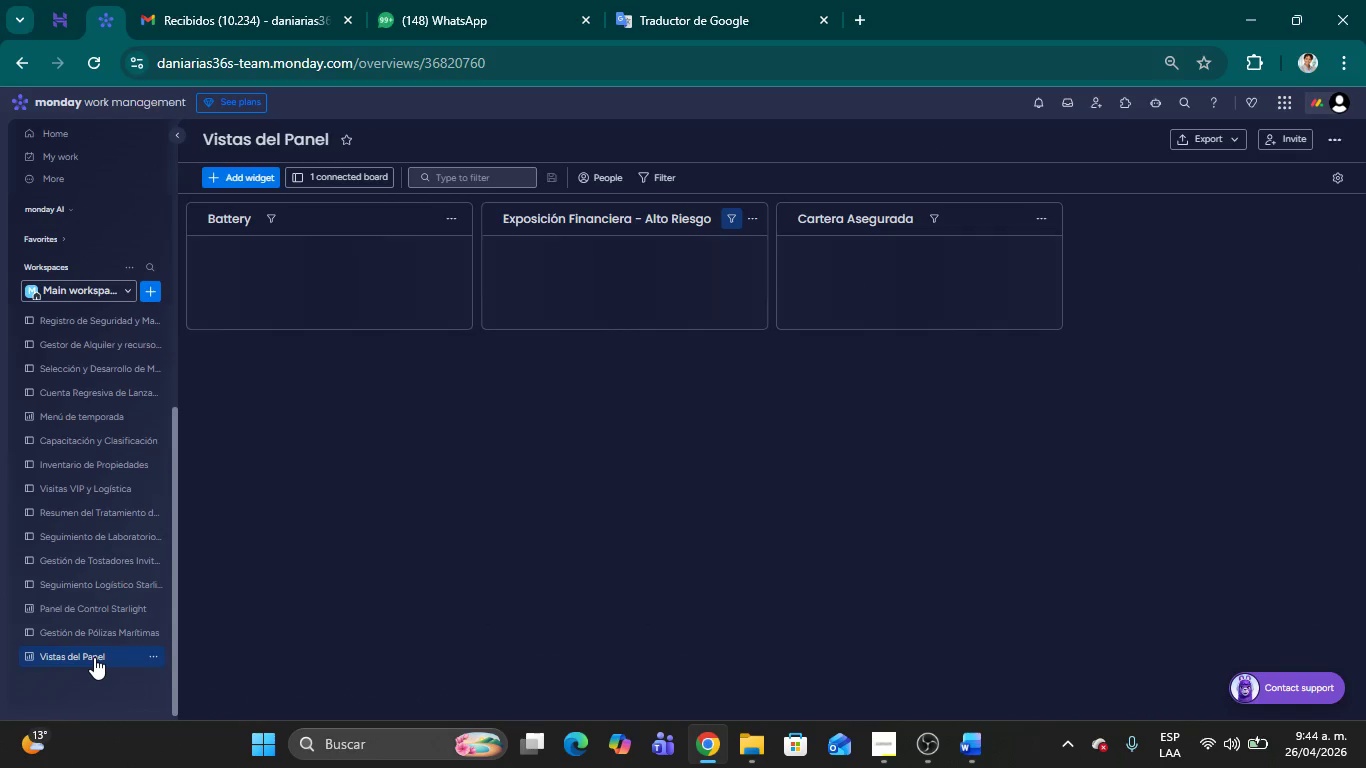 
left_click([433, 288])
 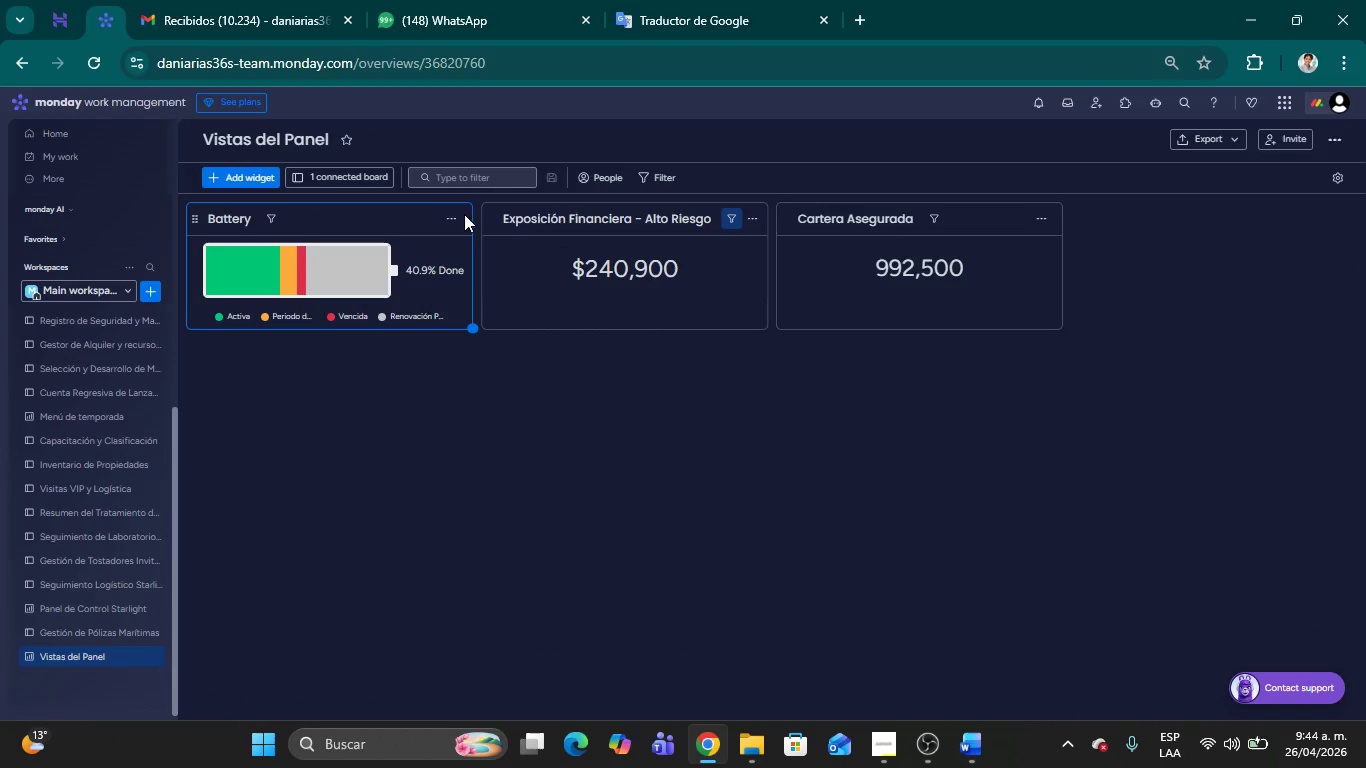 
left_click([454, 217])
 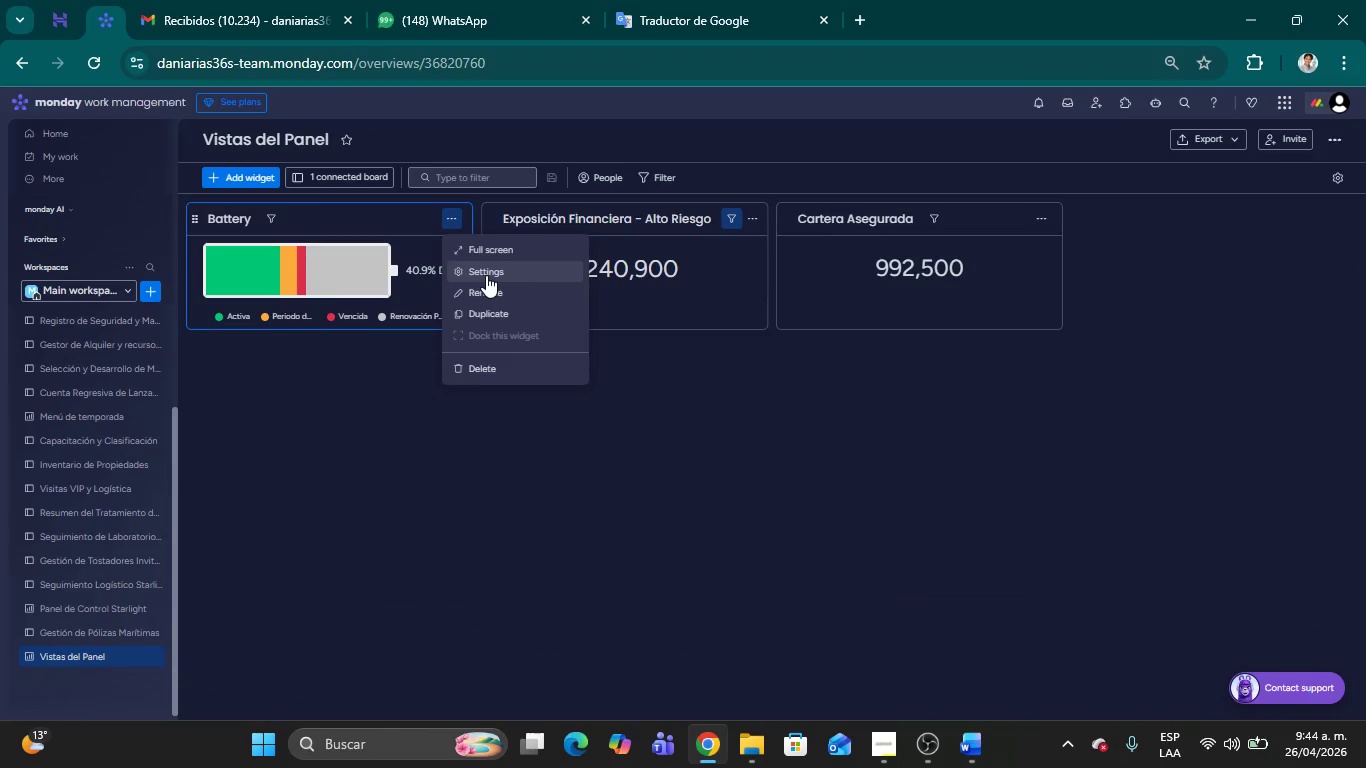 
left_click([486, 275])
 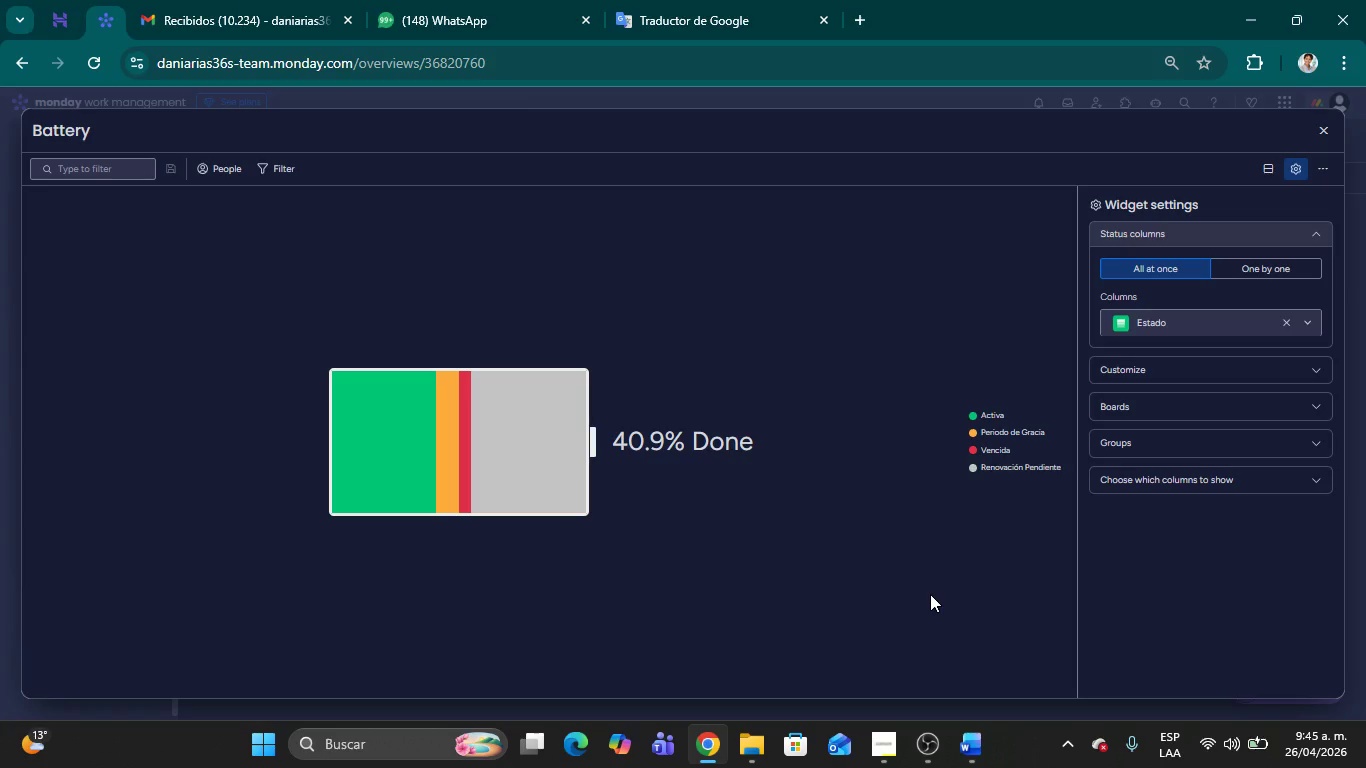 
wait(32.47)
 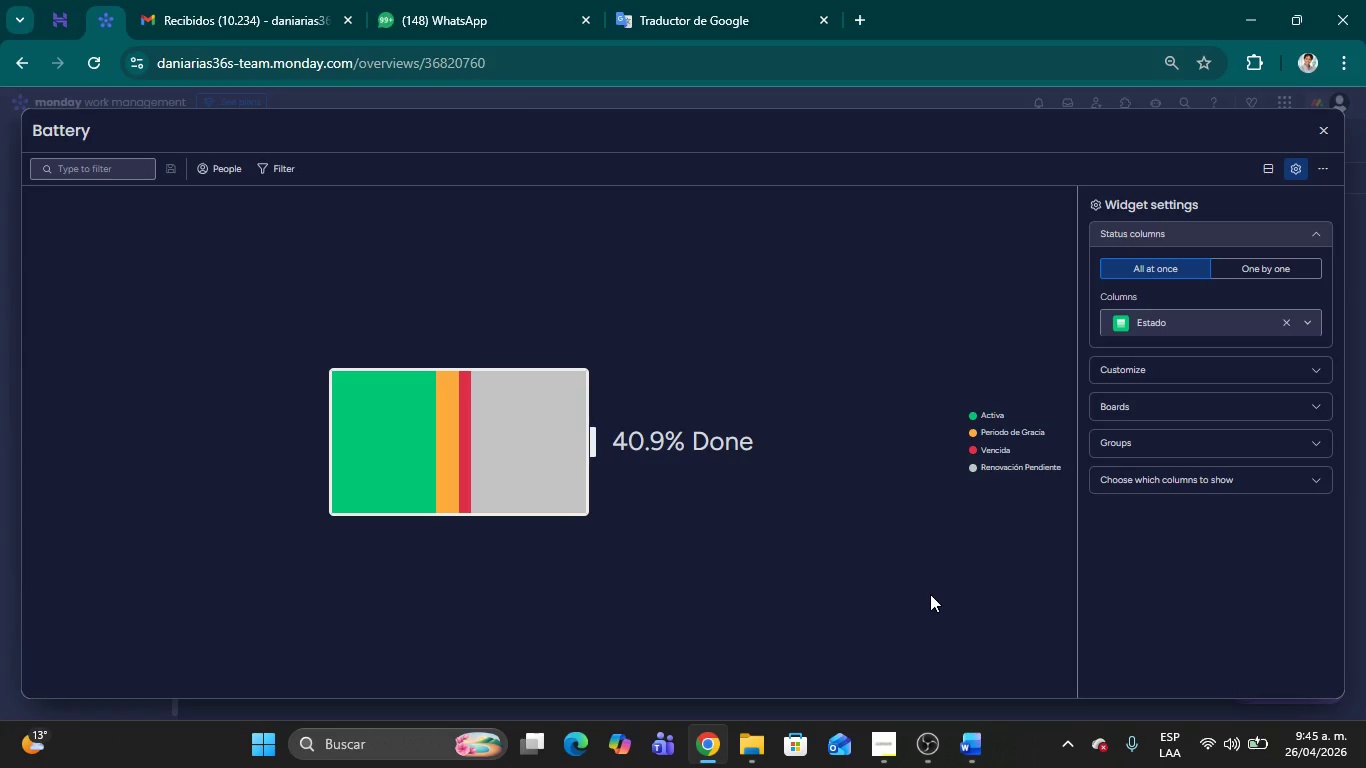 
mouse_move([410, 400])
 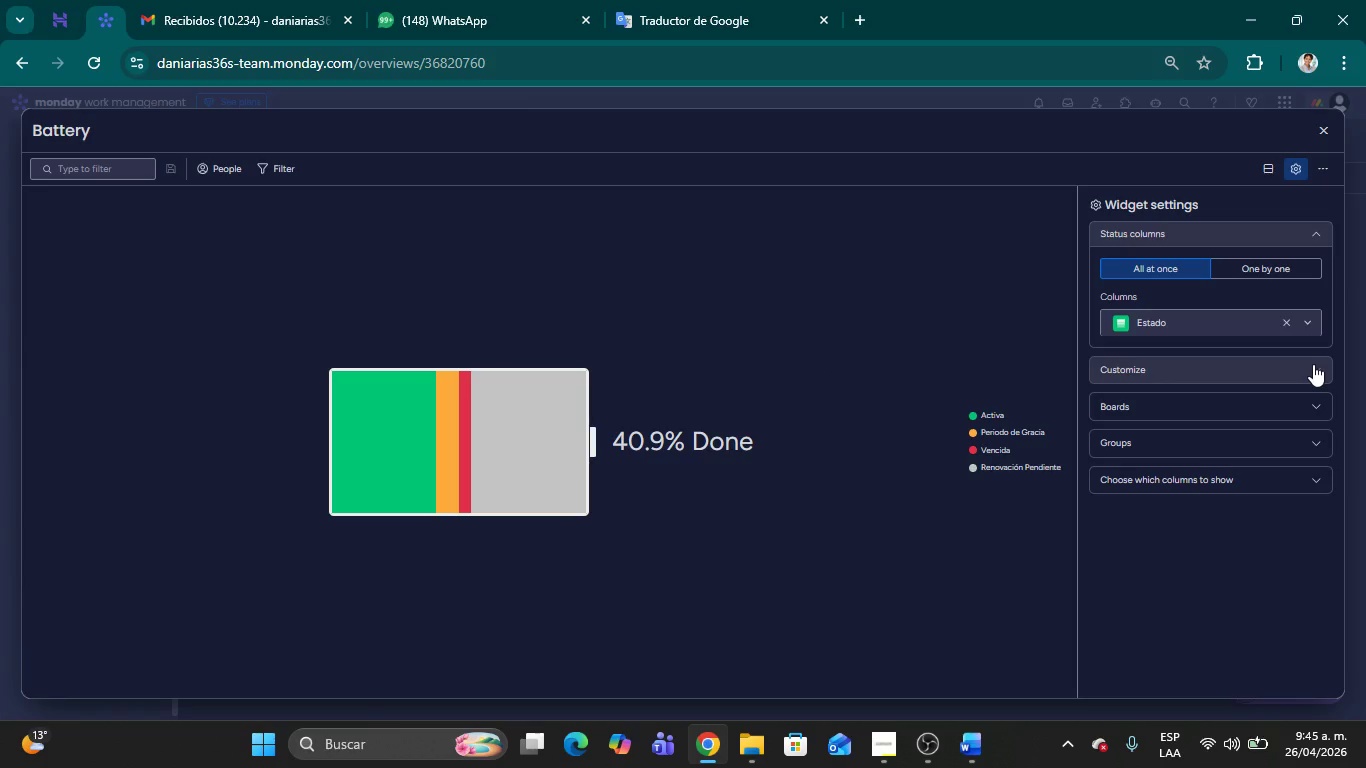 
left_click([1313, 364])
 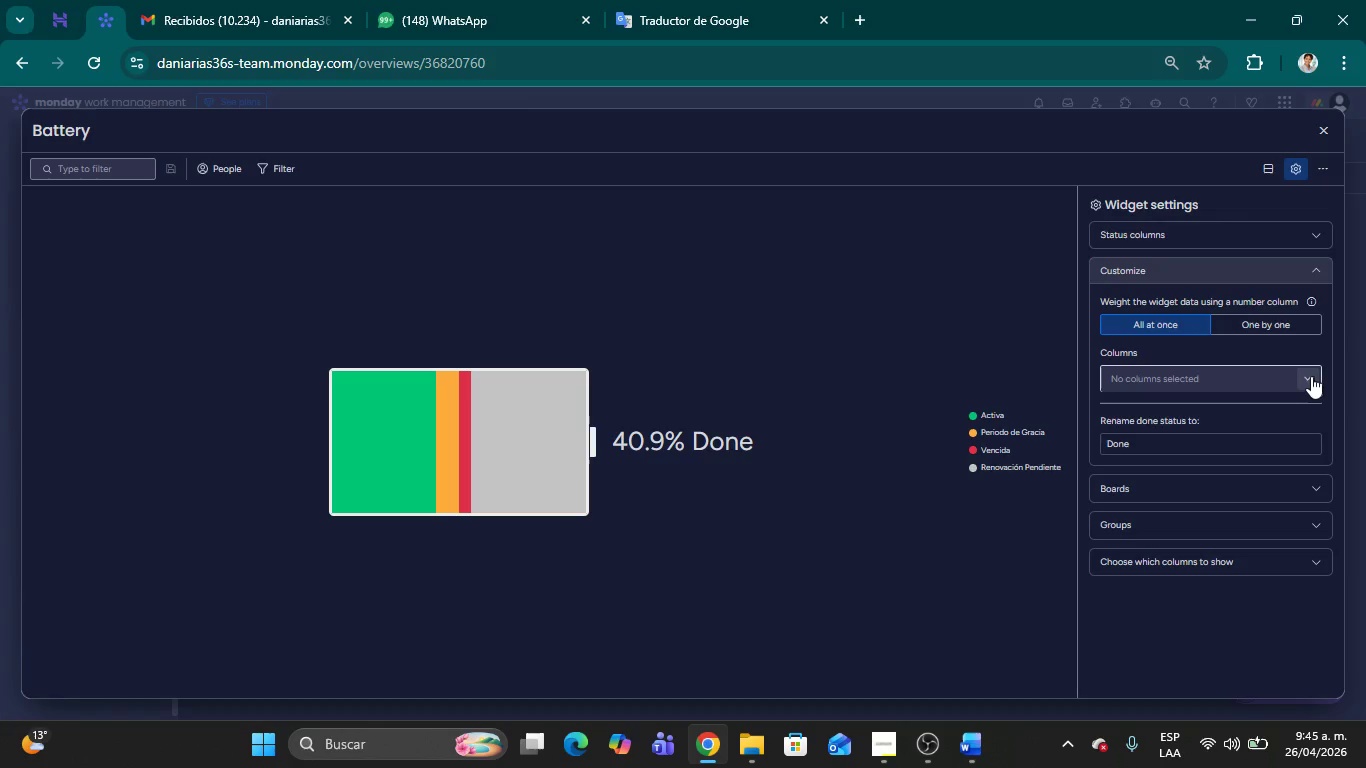 
left_click([1311, 375])
 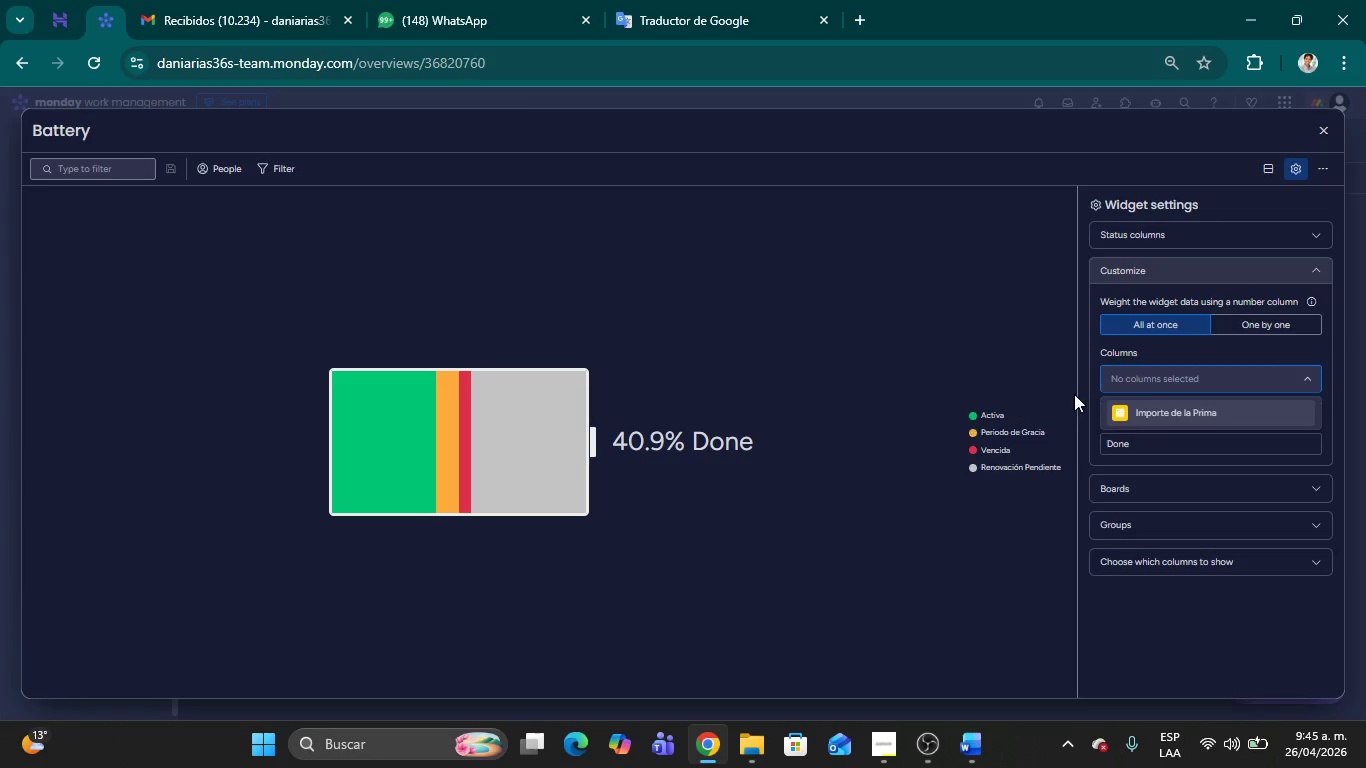 
left_click([1143, 378])
 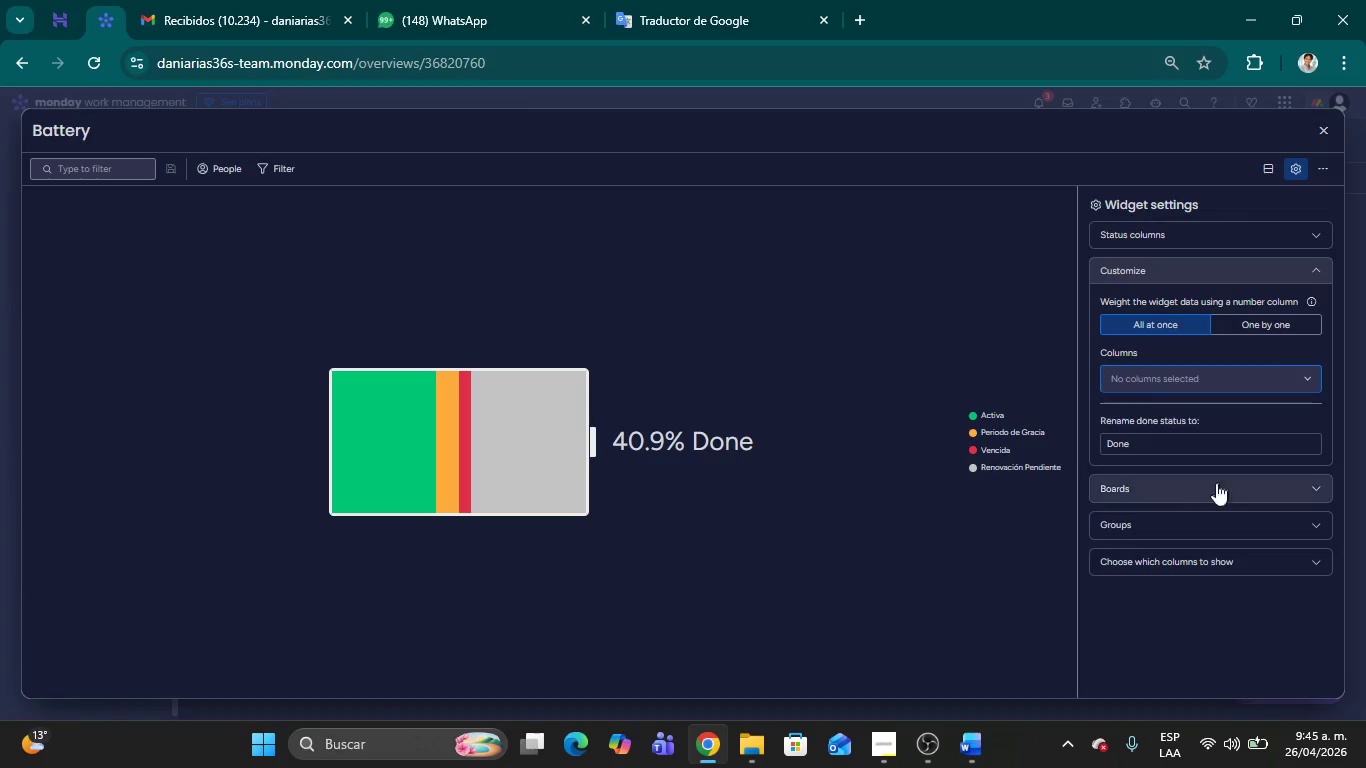 
wait(6.05)
 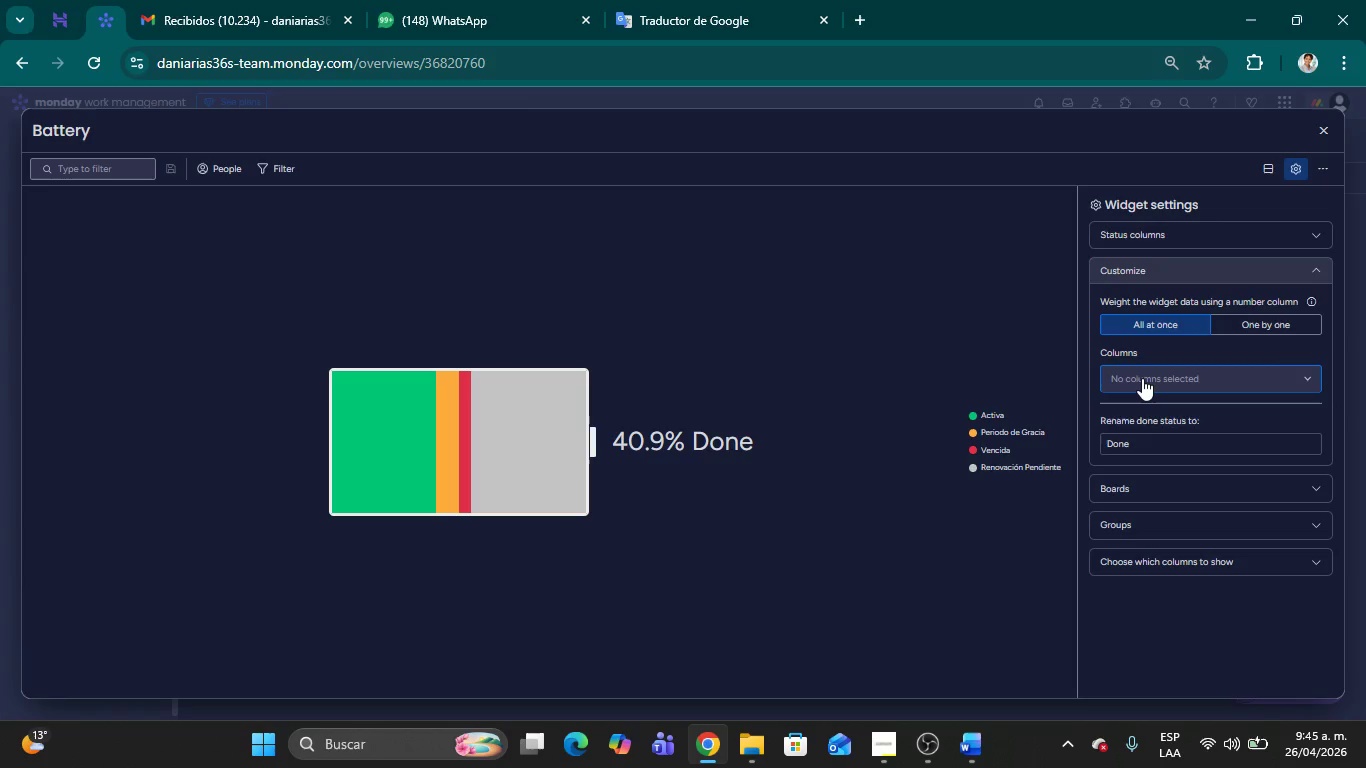 
left_click([1313, 381])
 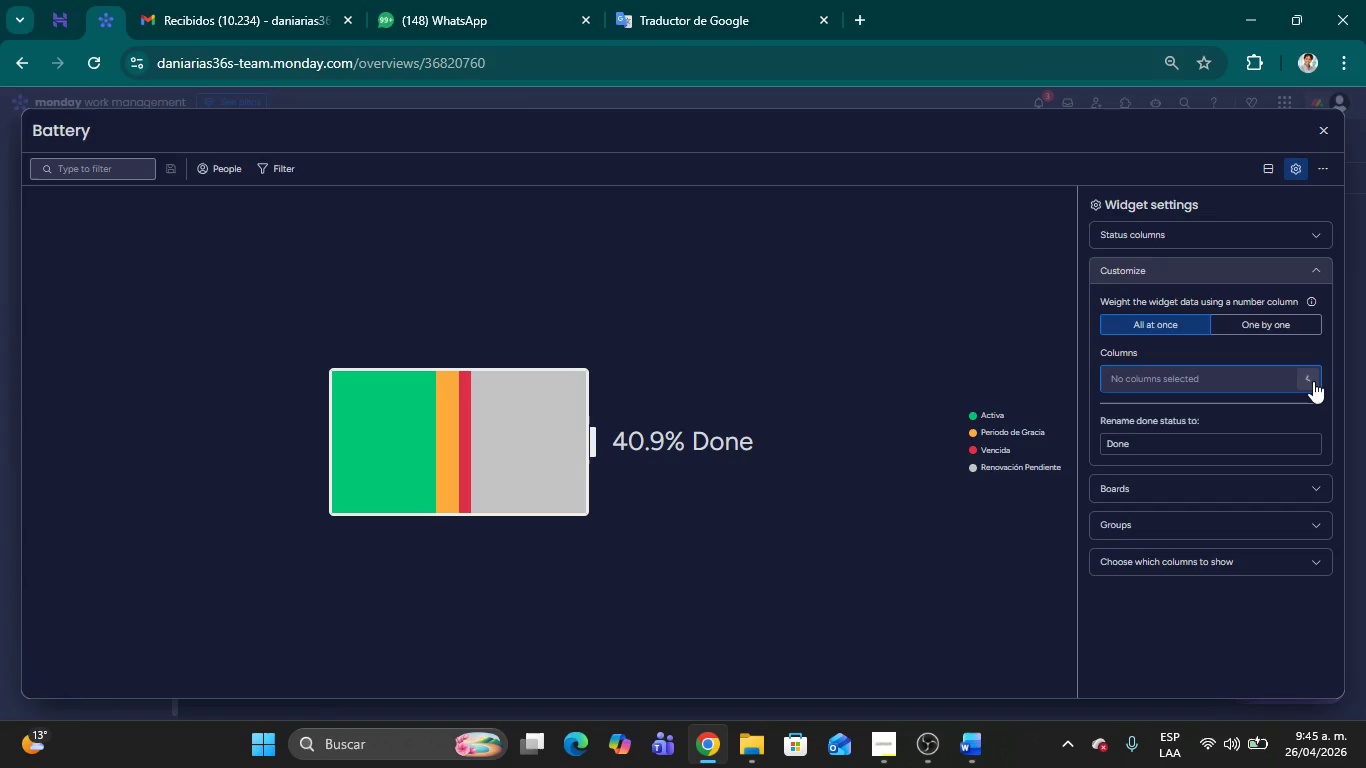 
left_click([1313, 381])
 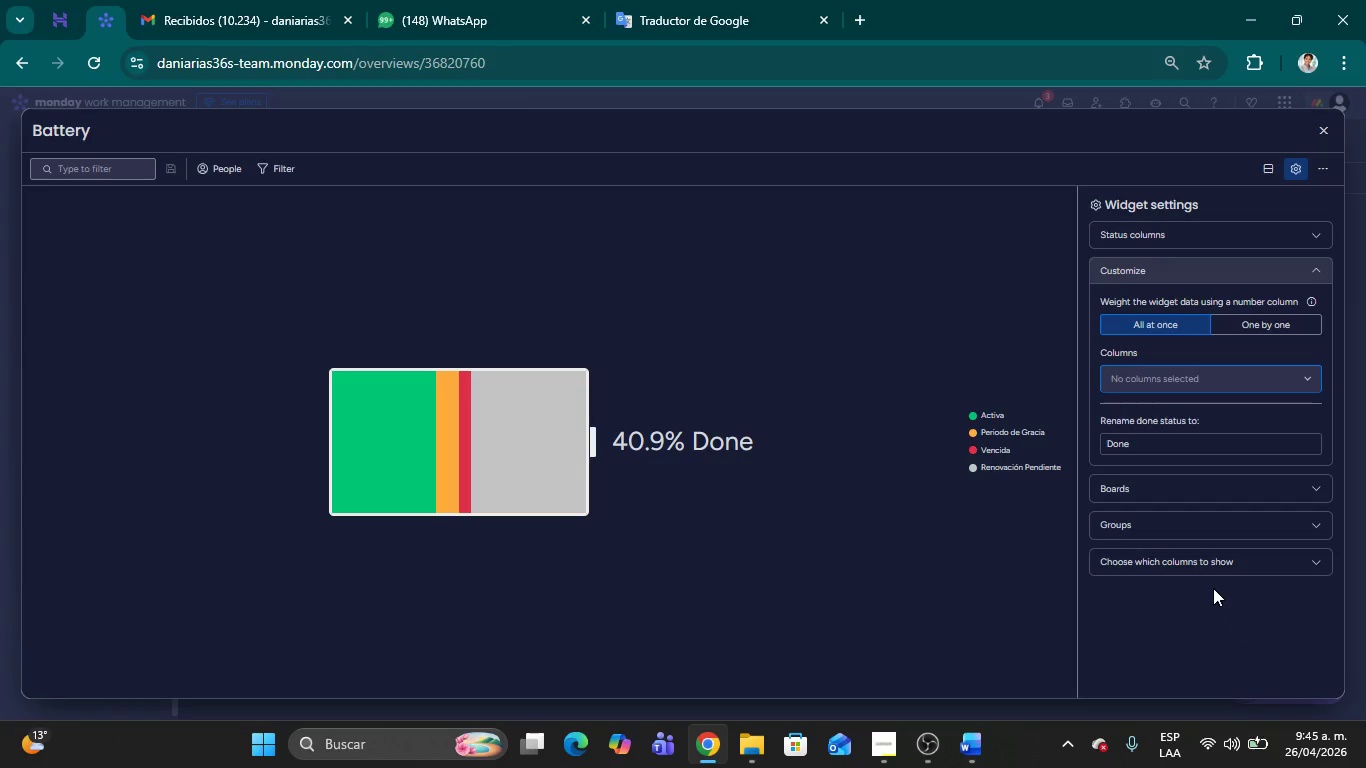 
left_click([1213, 588])
 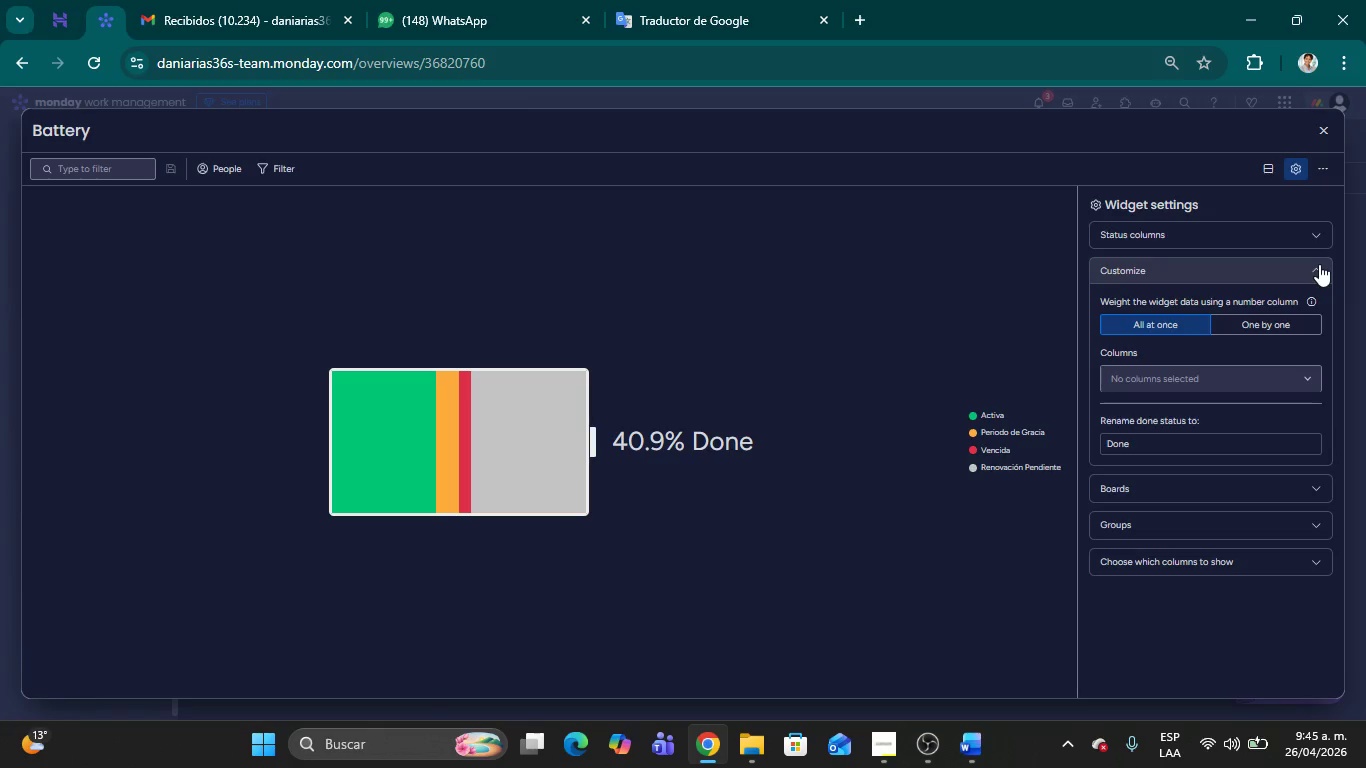 
left_click([1319, 264])
 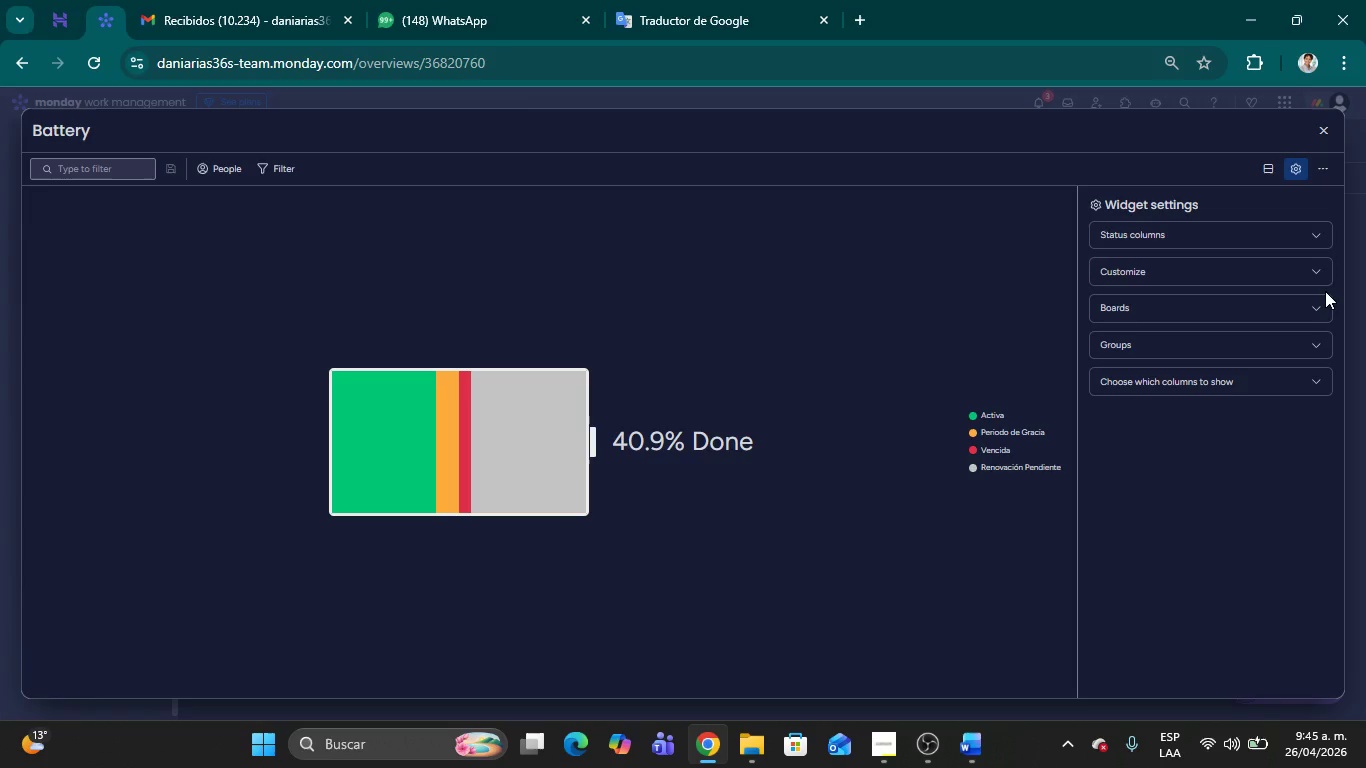 
wait(15.83)
 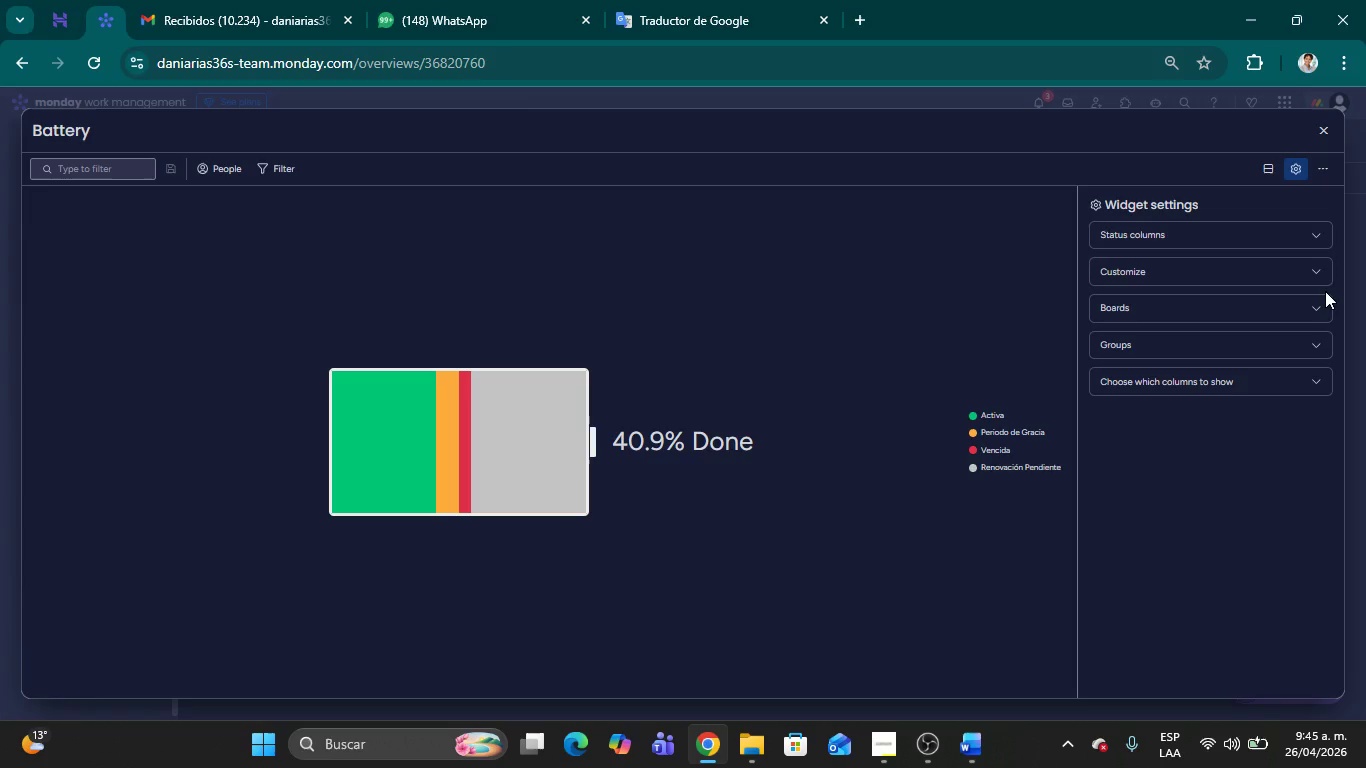 
left_click([1316, 270])
 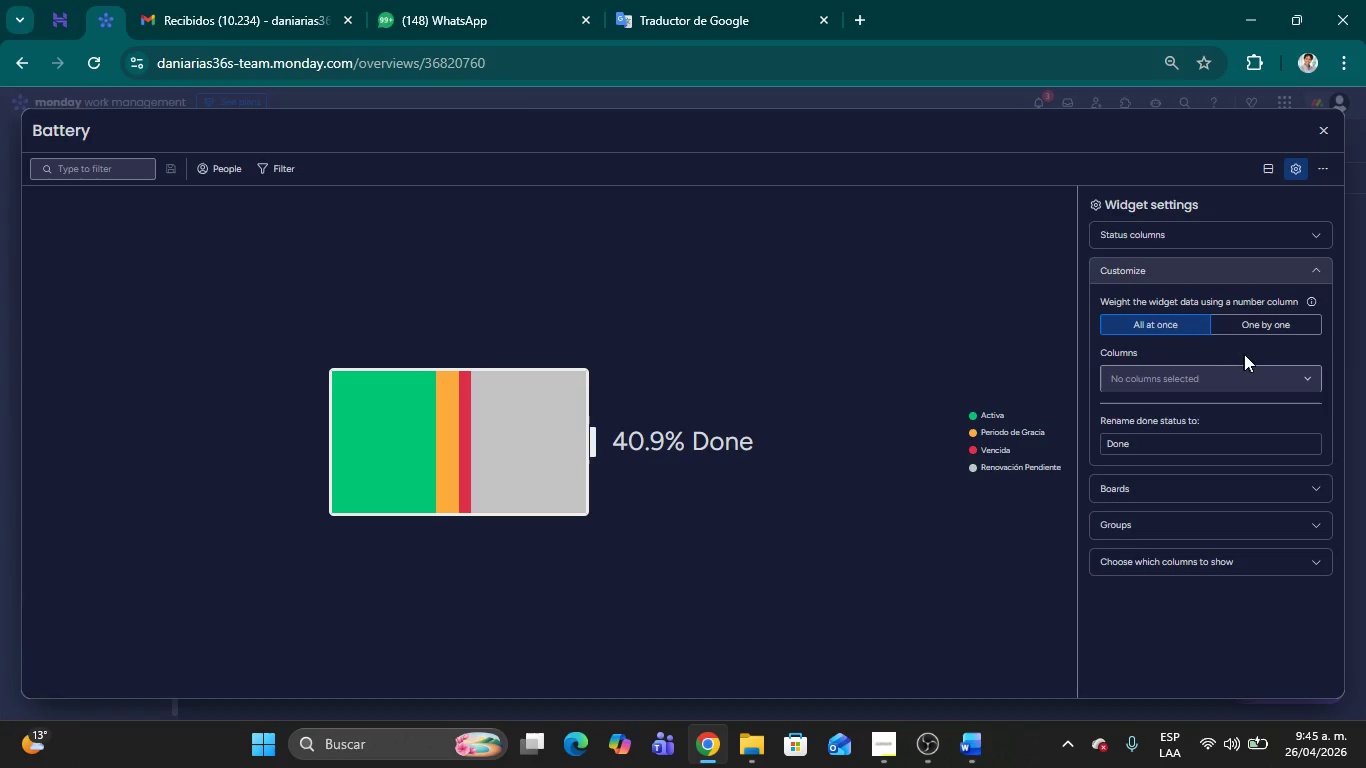 
mouse_move([1260, 359])
 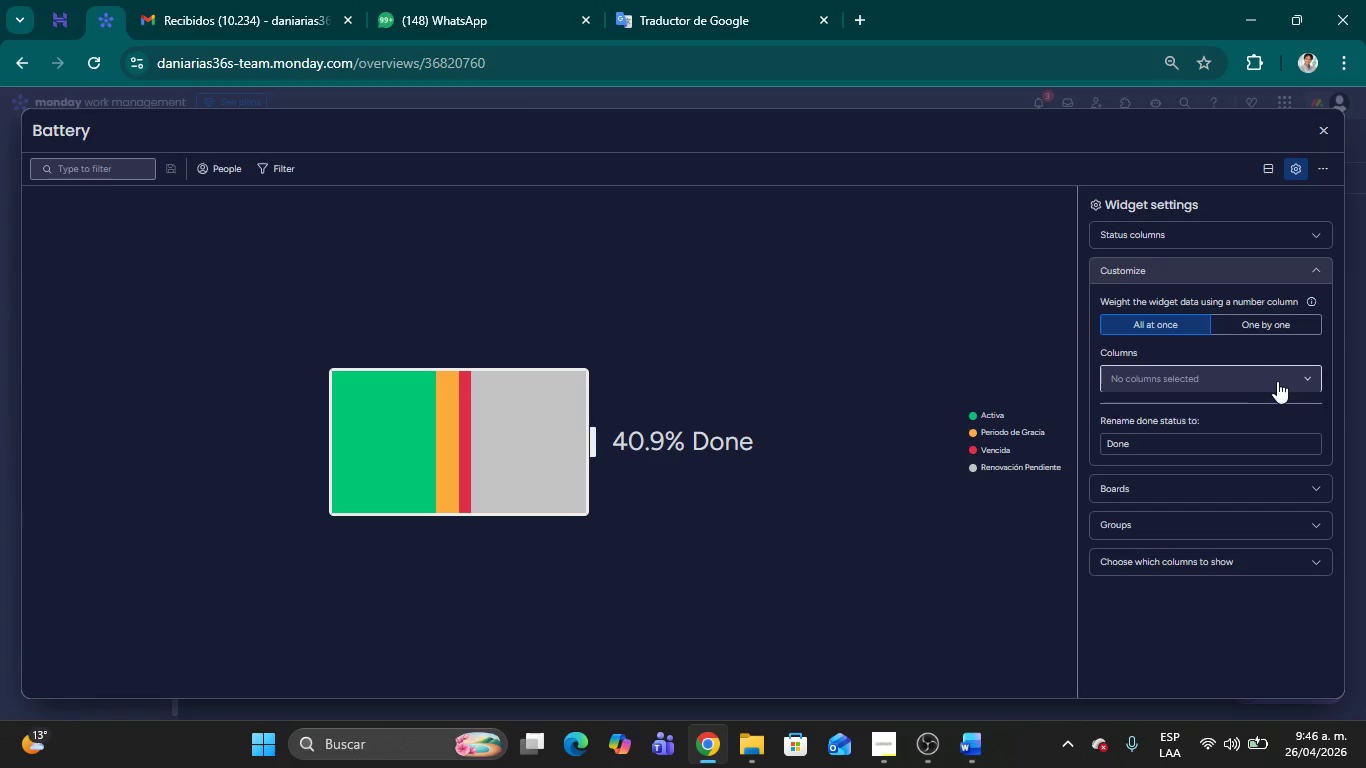 
left_click([1277, 381])
 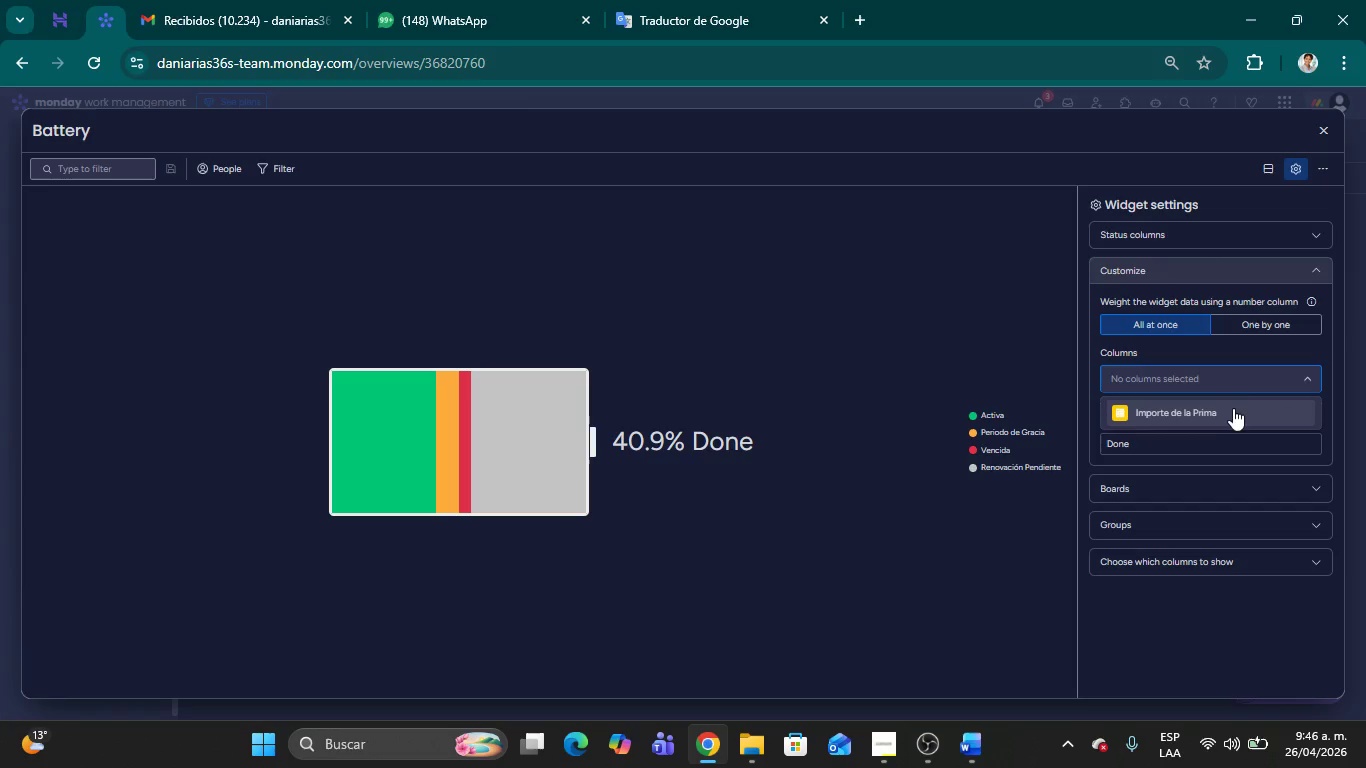 
left_click([1220, 381])
 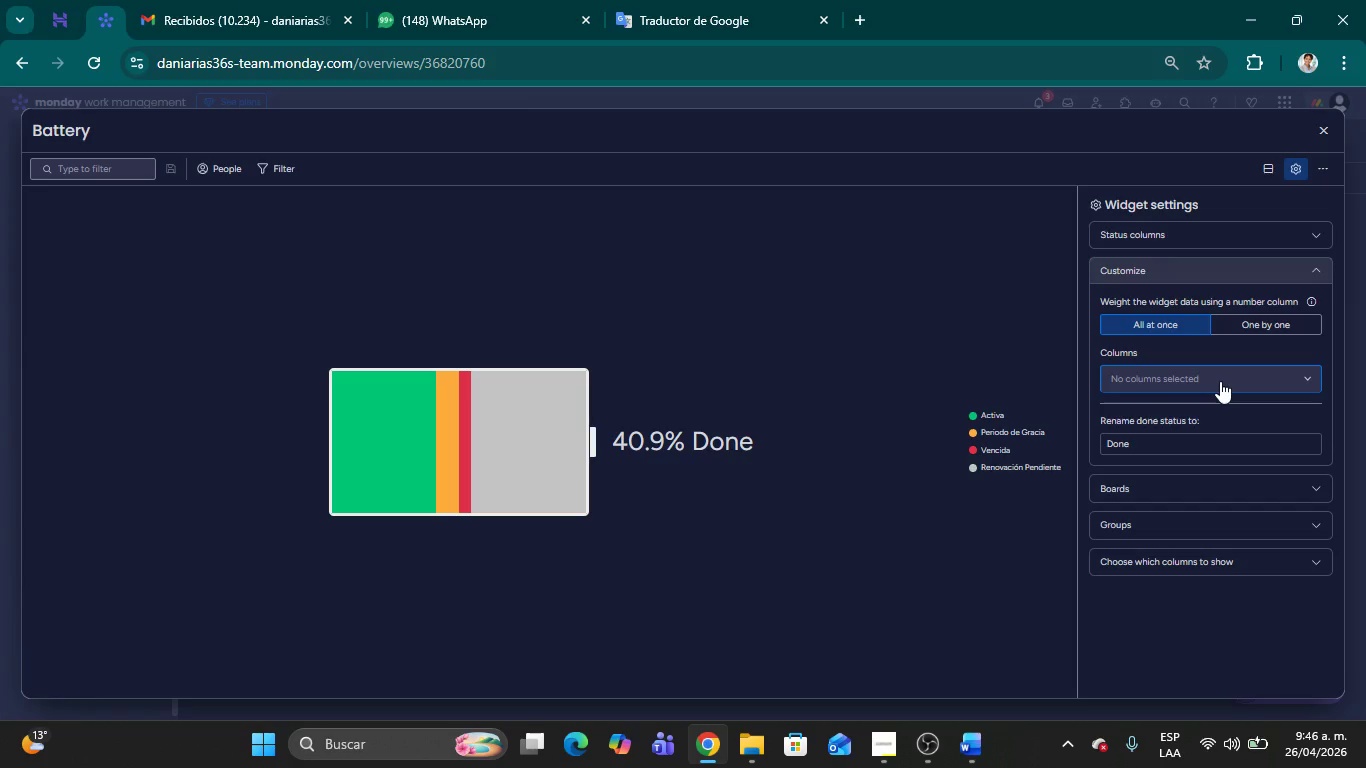 
wait(12.83)
 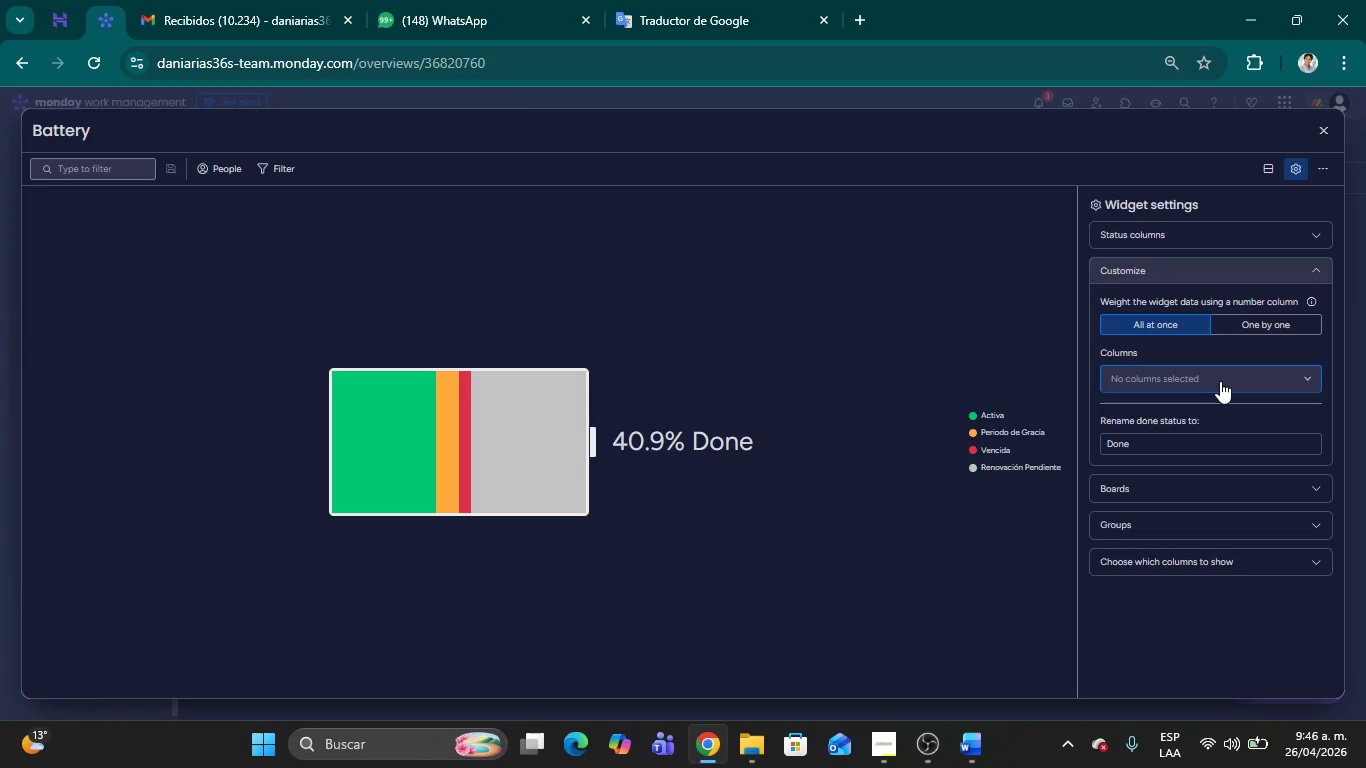 
left_click([1310, 381])
 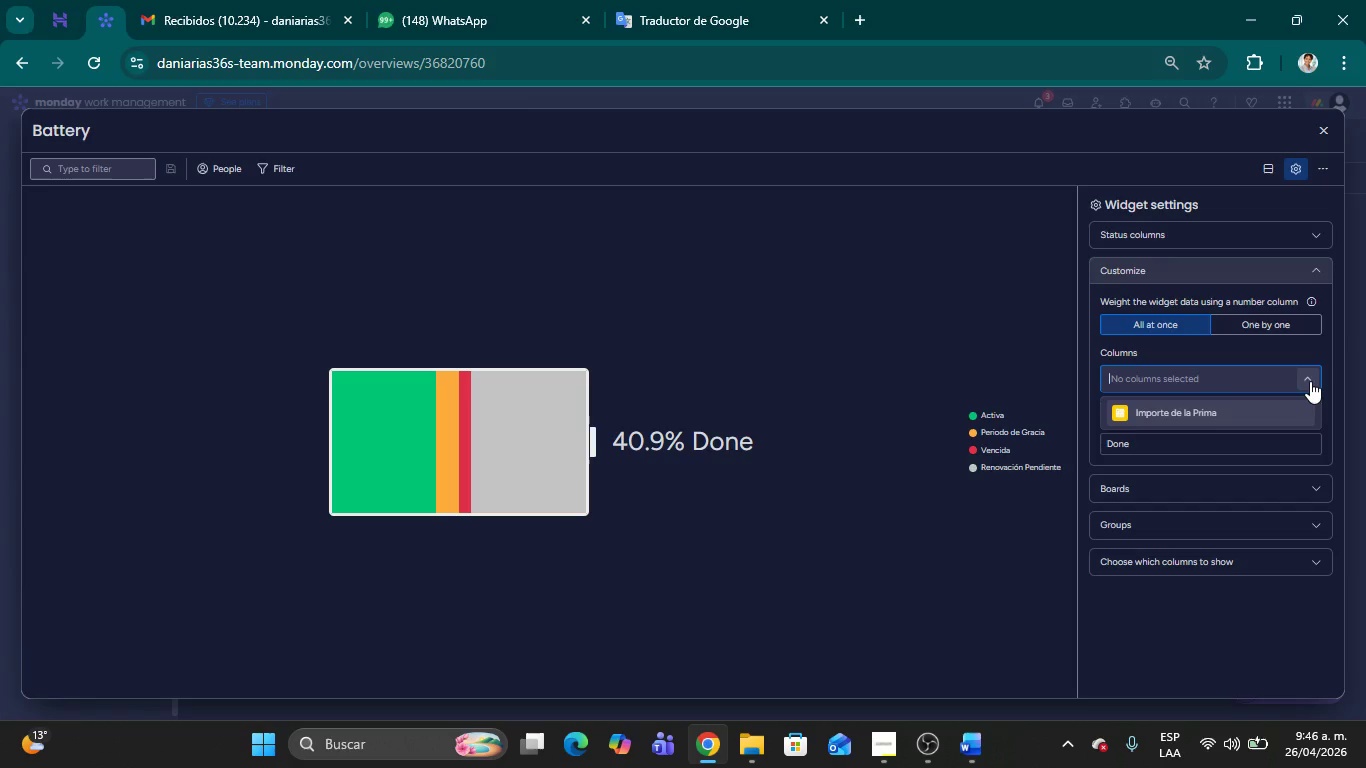 
wait(21.08)
 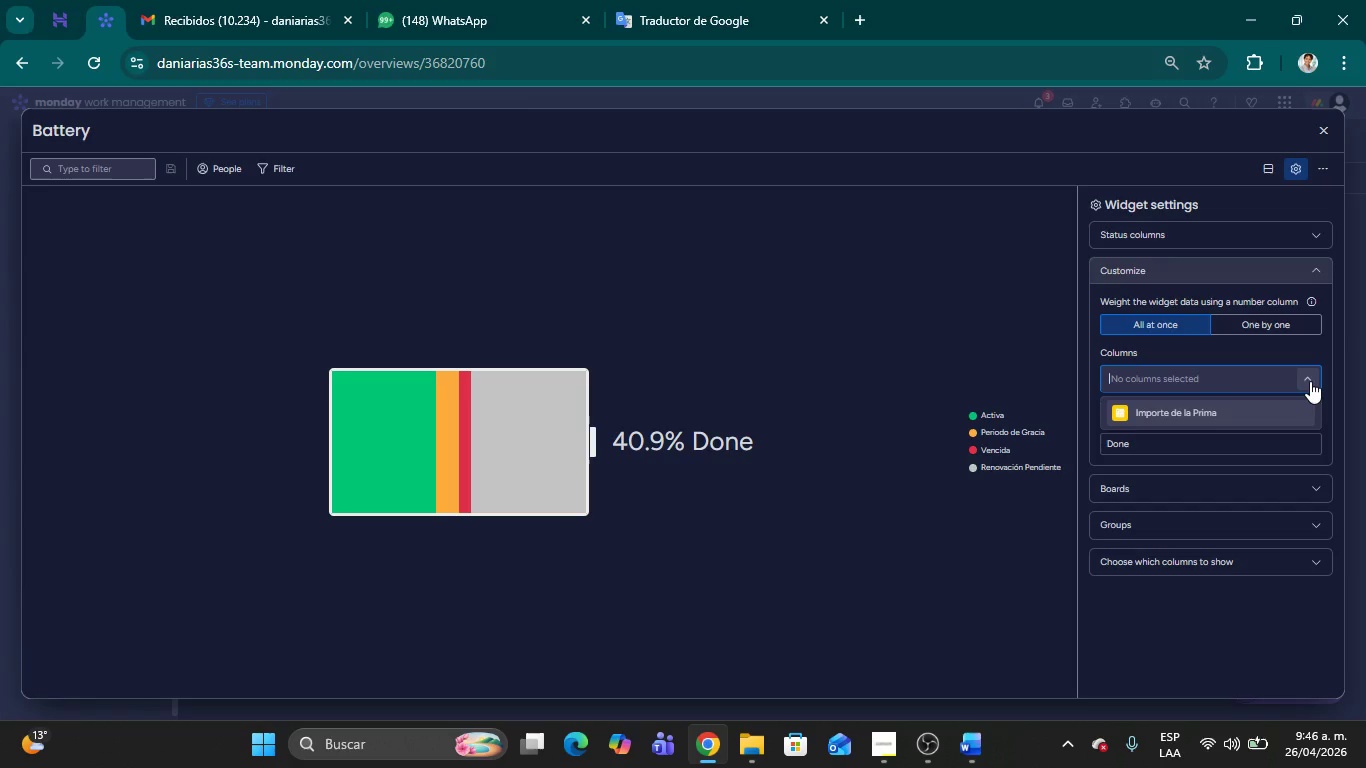 
left_click([1326, 125])
 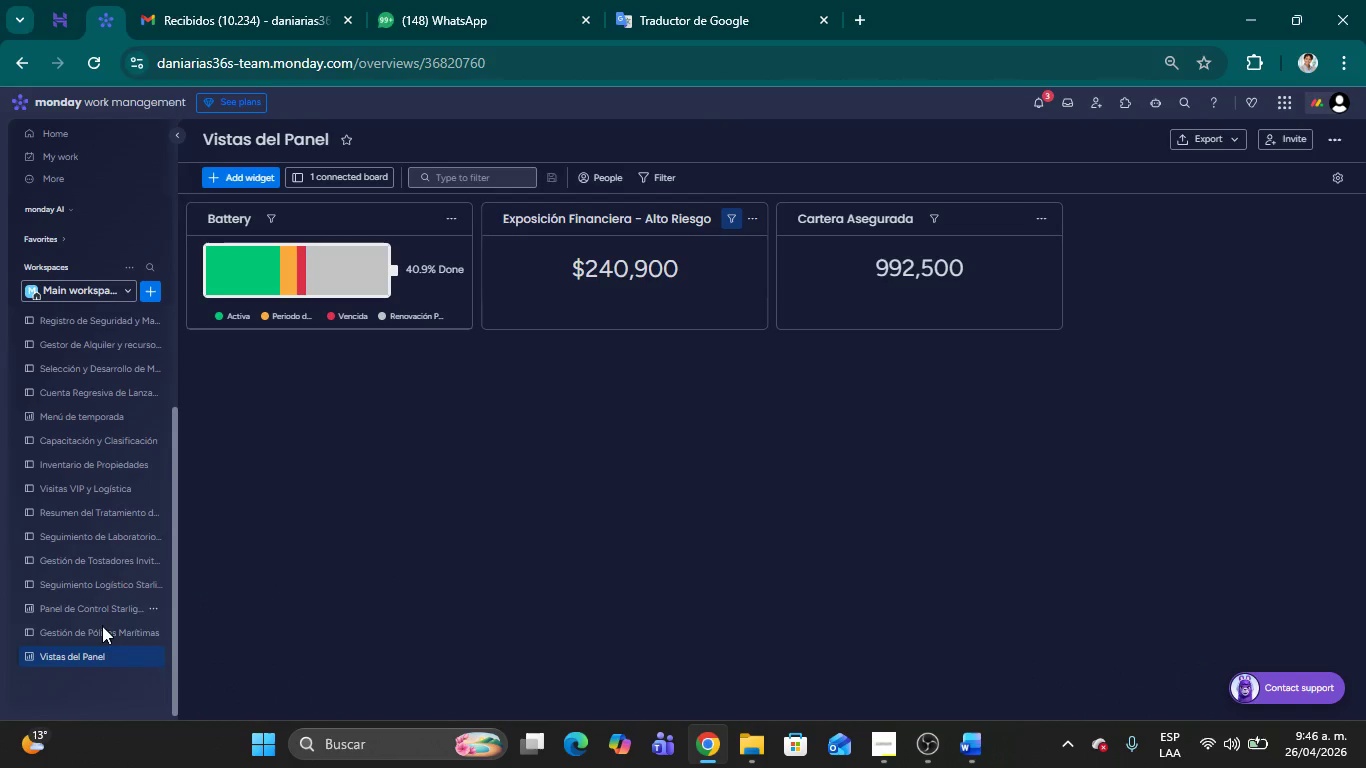 
left_click([102, 627])
 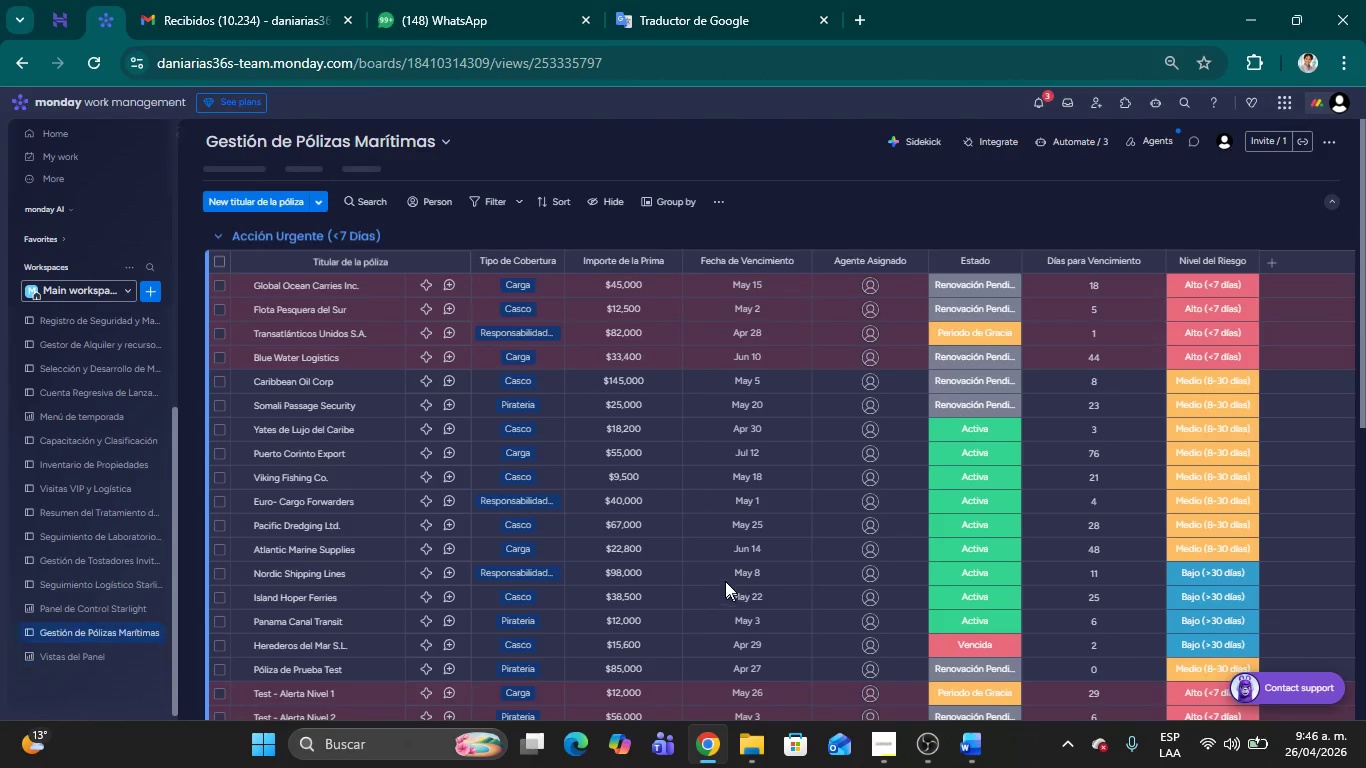 
scroll: coordinate [733, 522], scroll_direction: down, amount: 4.0
 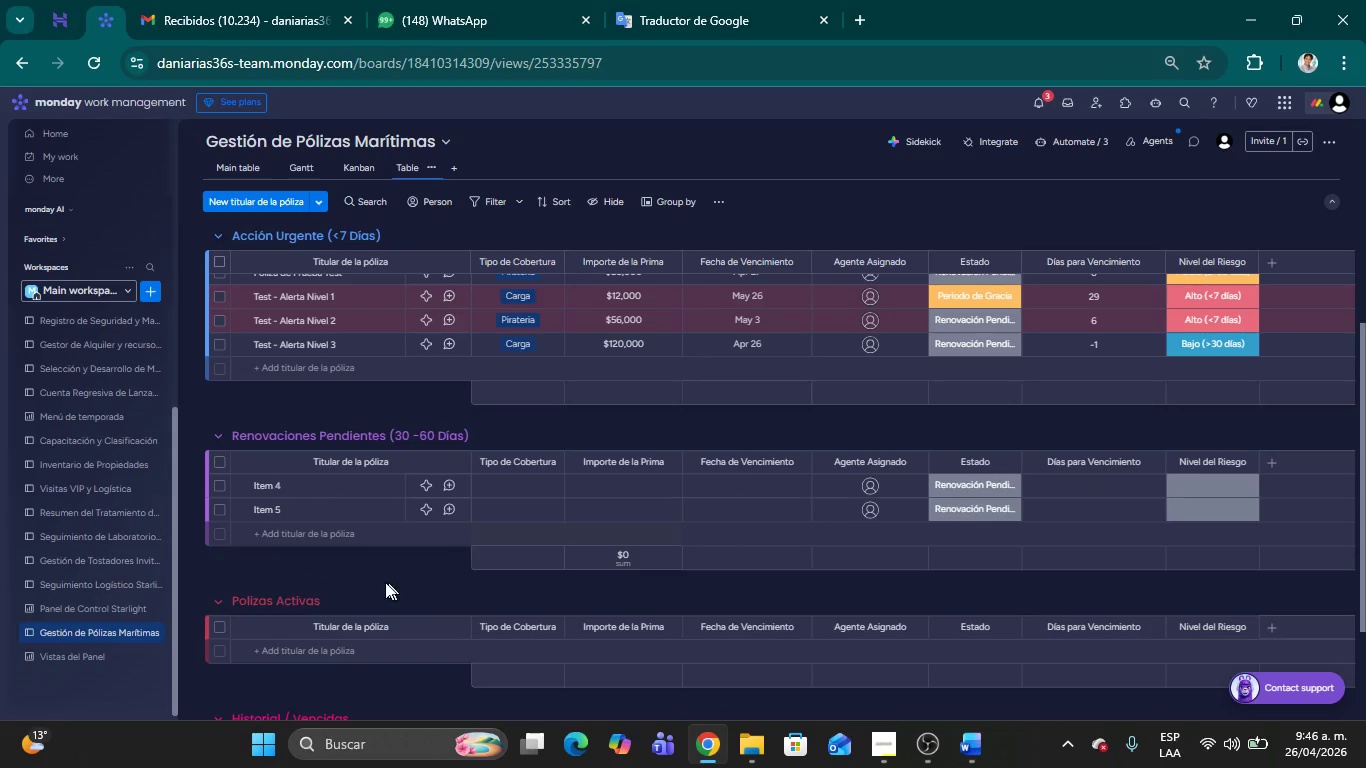 
left_click([381, 582])
 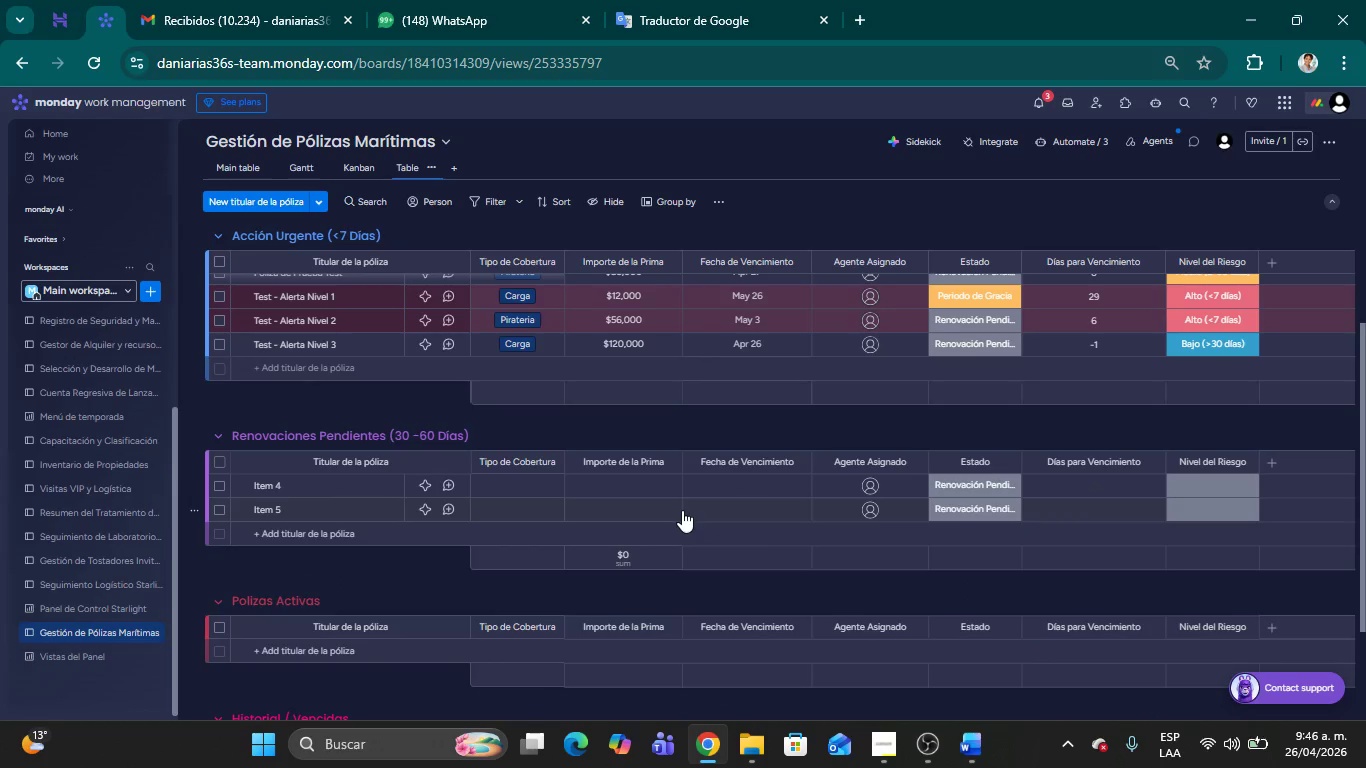 
scroll: coordinate [682, 510], scroll_direction: up, amount: 1.0
 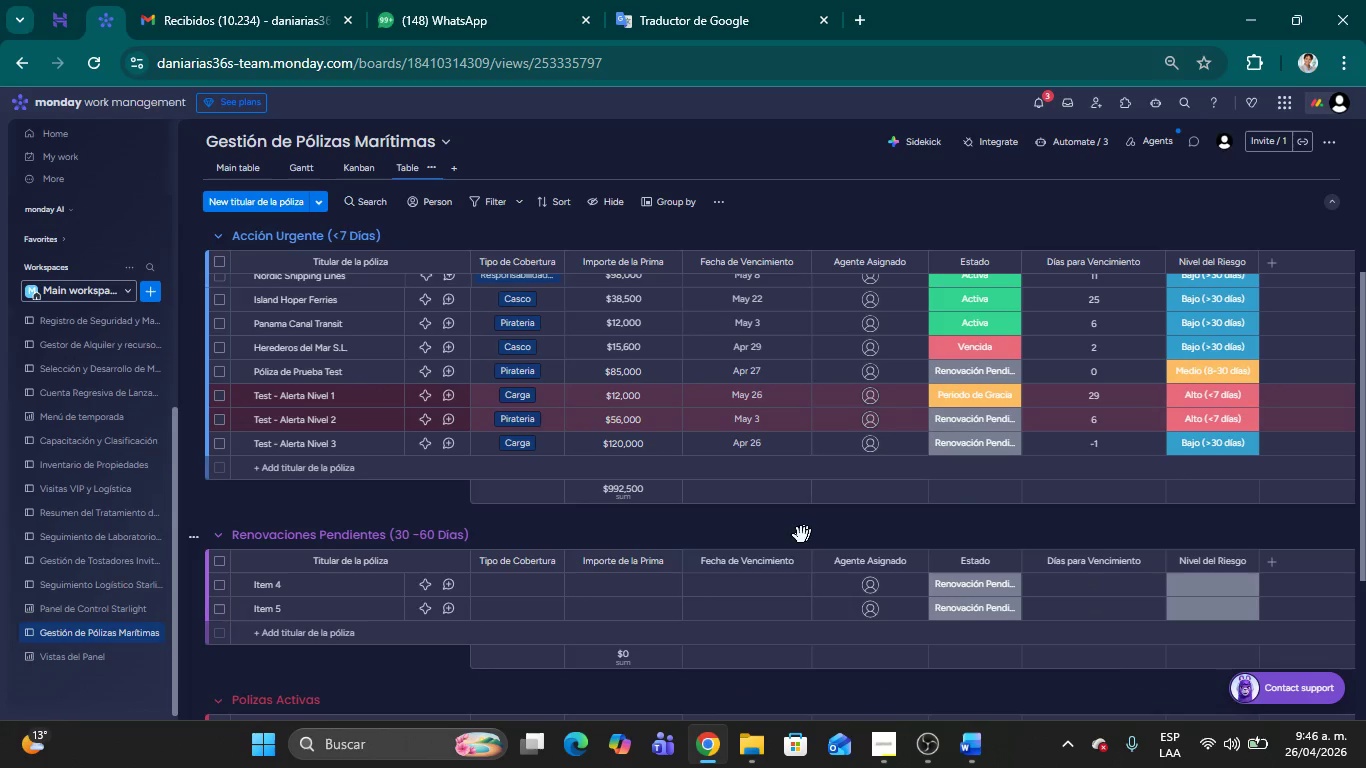 
scroll: coordinate [770, 541], scroll_direction: down, amount: 1.0
 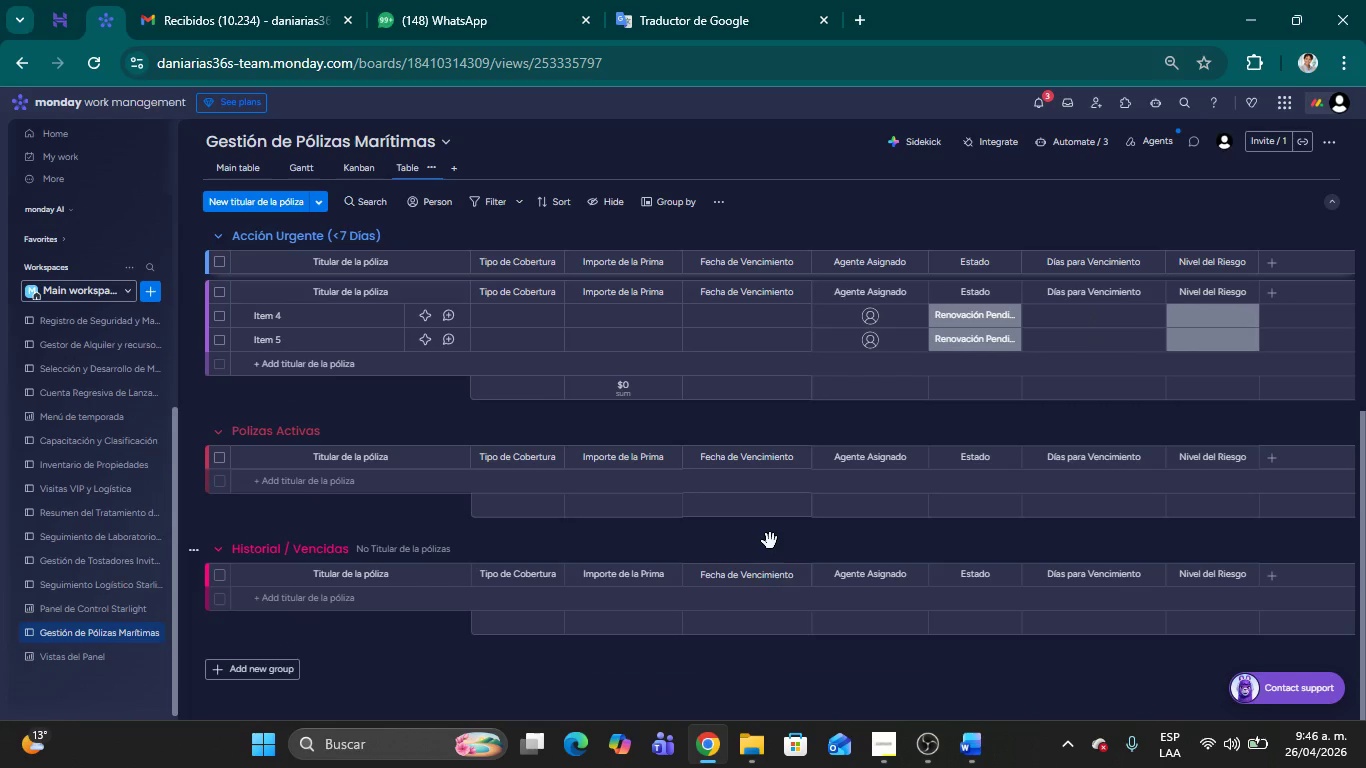 
scroll: coordinate [770, 541], scroll_direction: up, amount: 5.0
 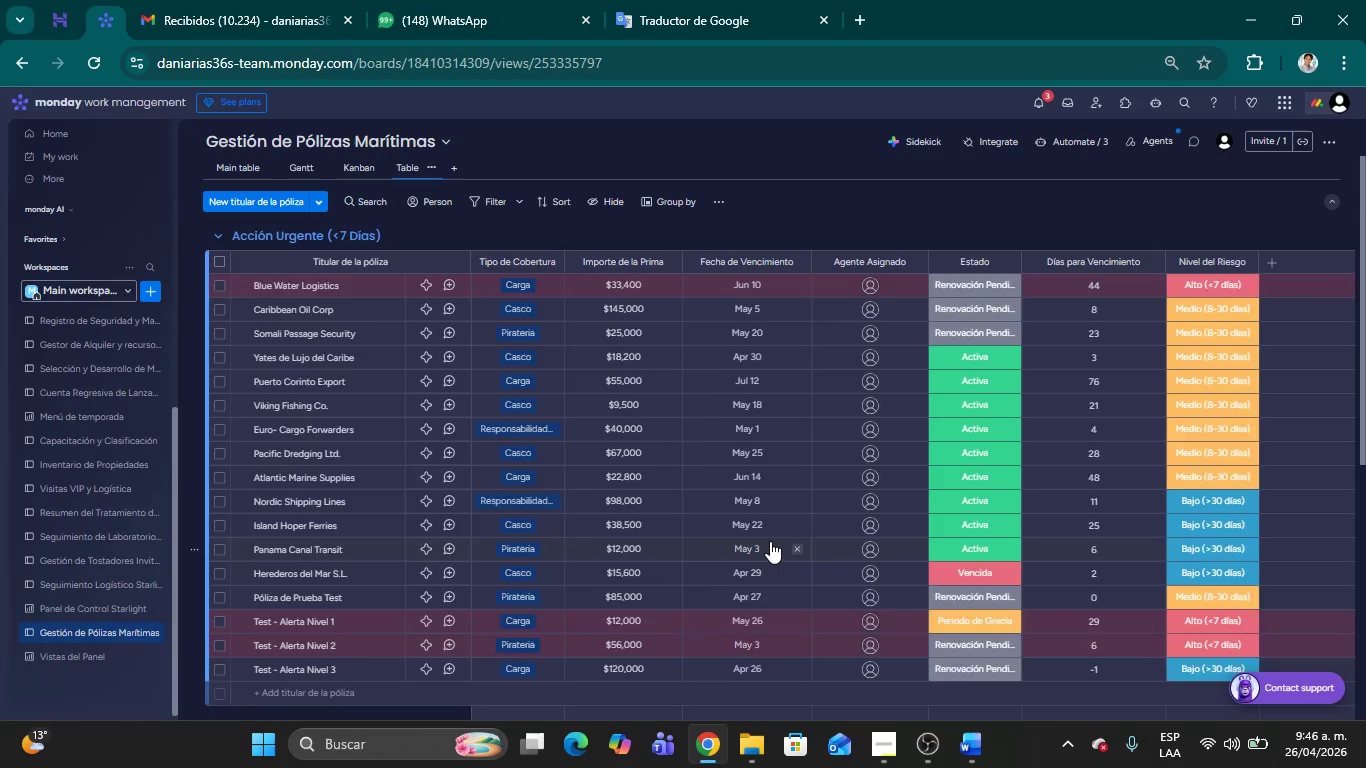 
scroll: coordinate [770, 541], scroll_direction: down, amount: 2.0
 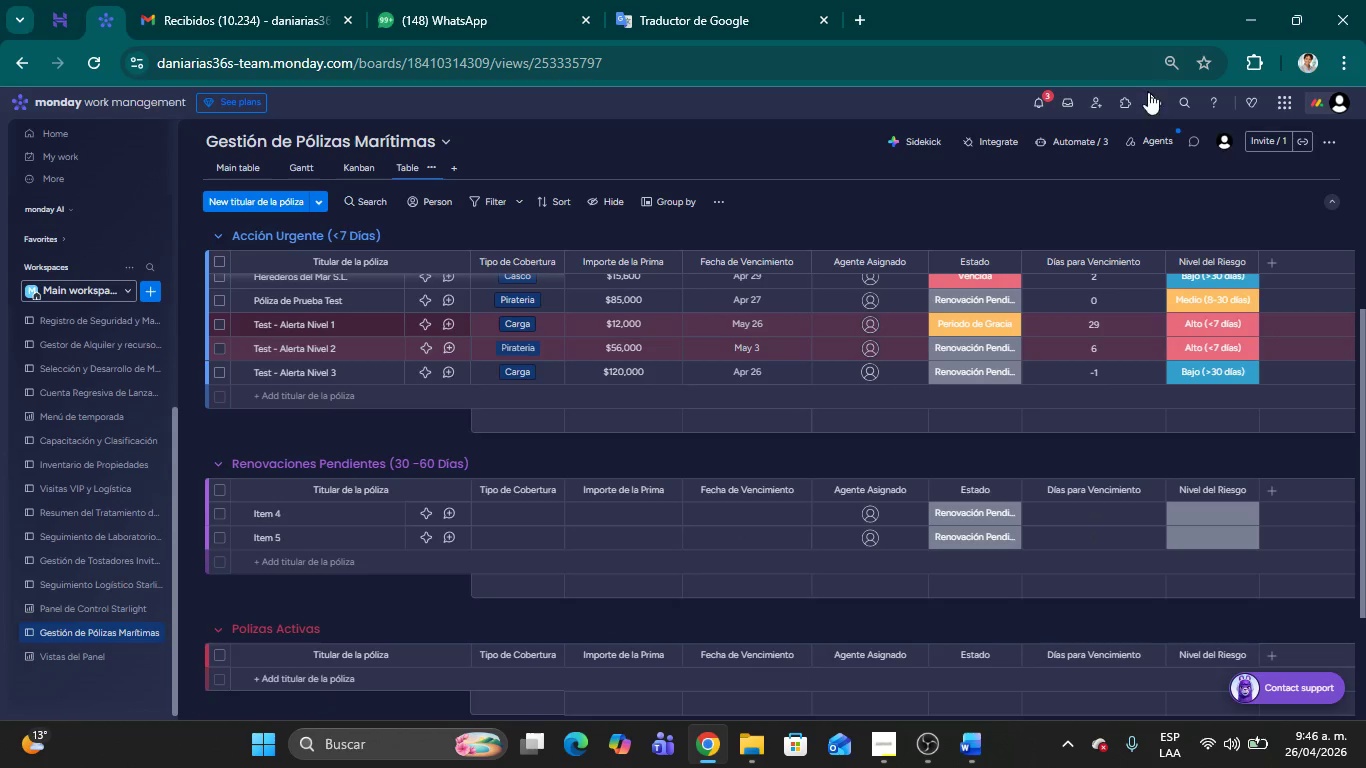 
mouse_move([1010, 143])
 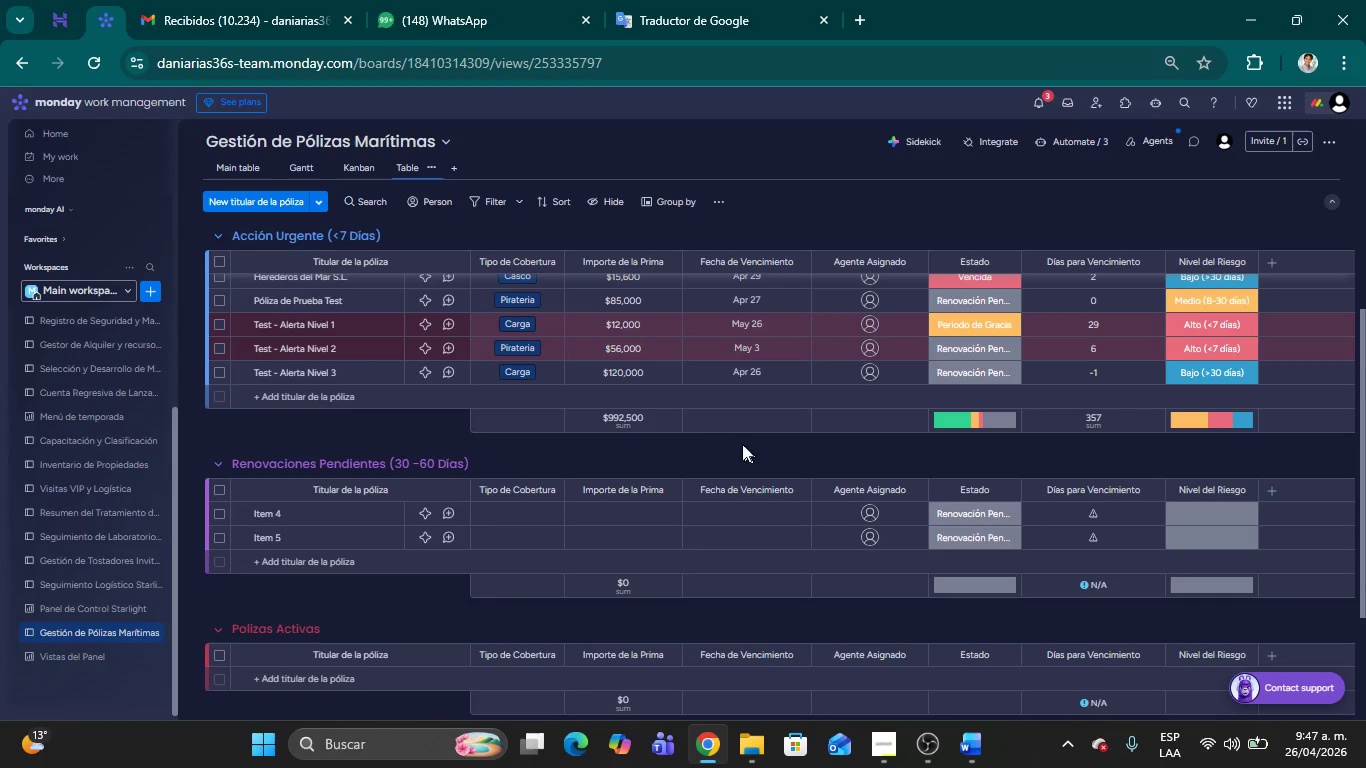 
scroll: coordinate [716, 457], scroll_direction: down, amount: 2.0
 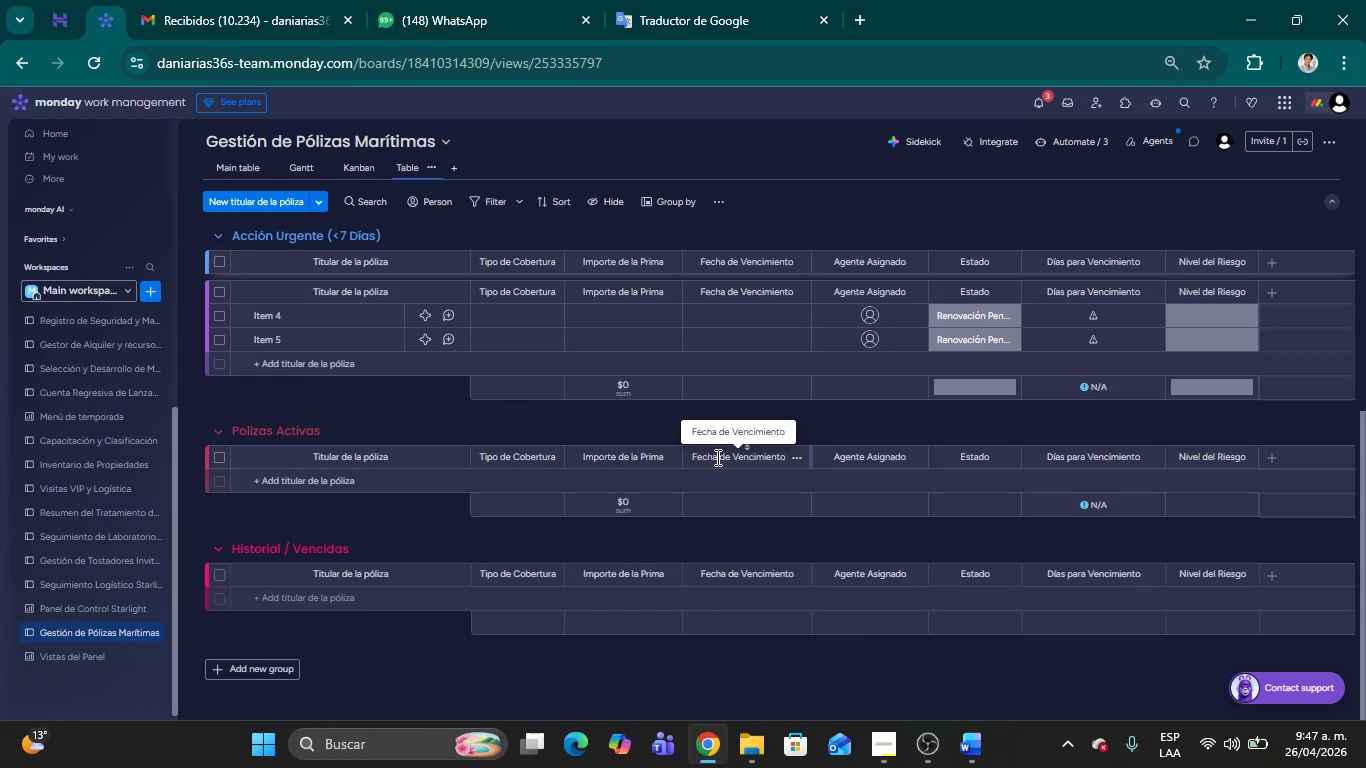 
scroll: coordinate [716, 457], scroll_direction: up, amount: 1.0
 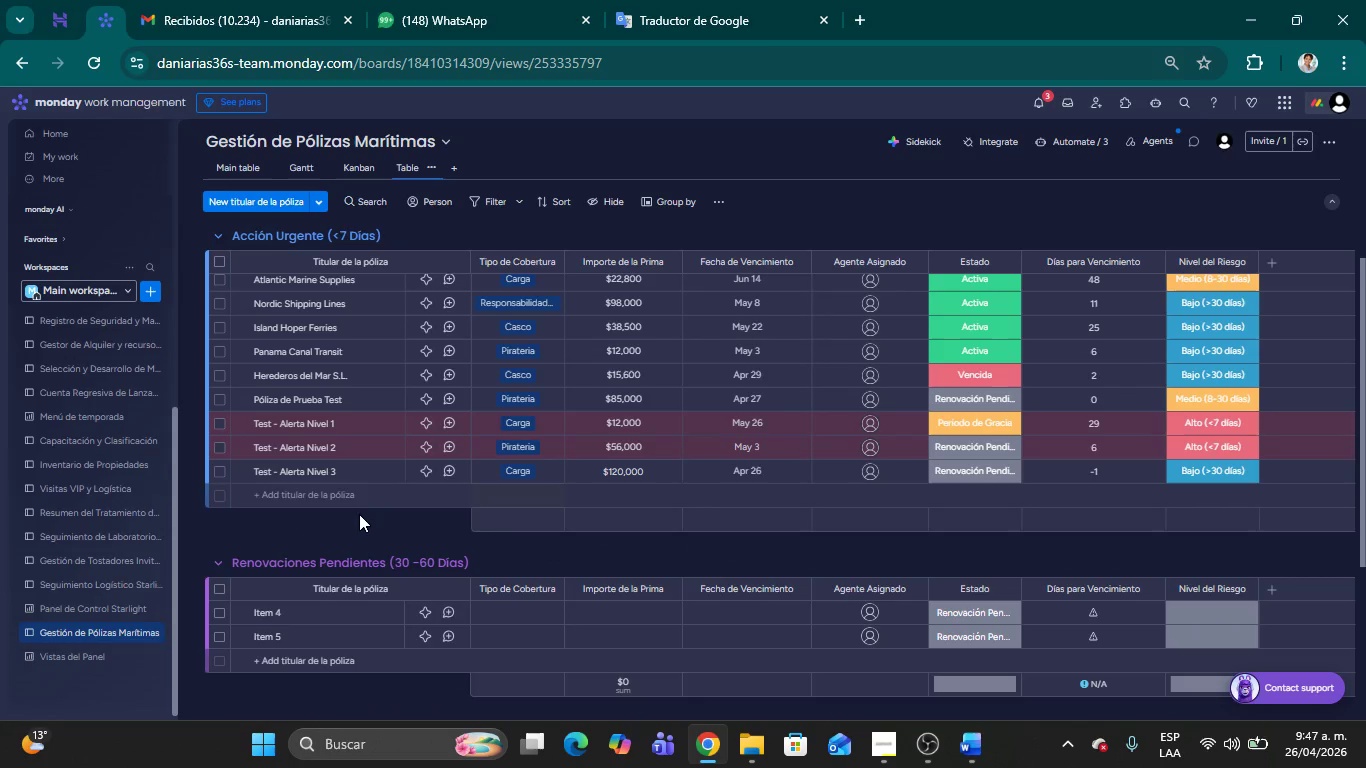 
left_click([353, 526])
 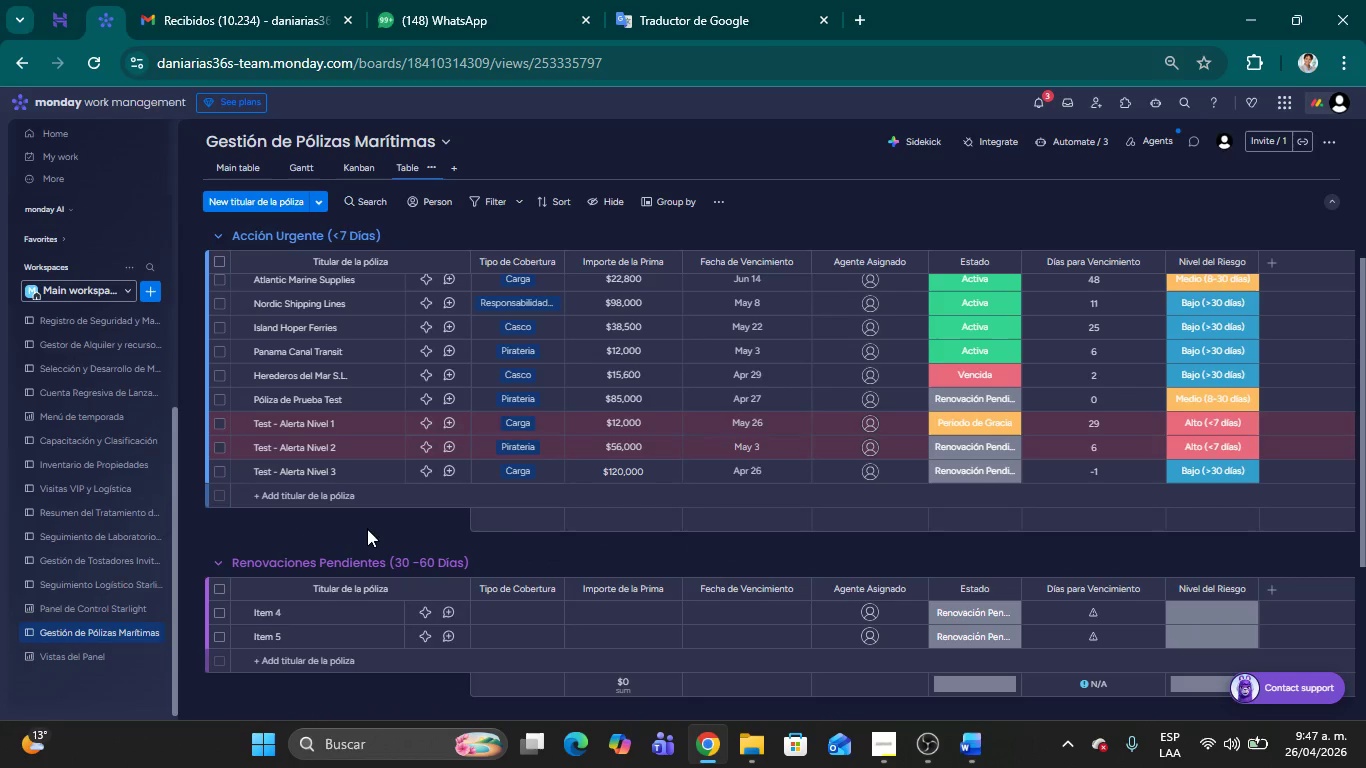 
scroll: coordinate [368, 529], scroll_direction: down, amount: 4.0
 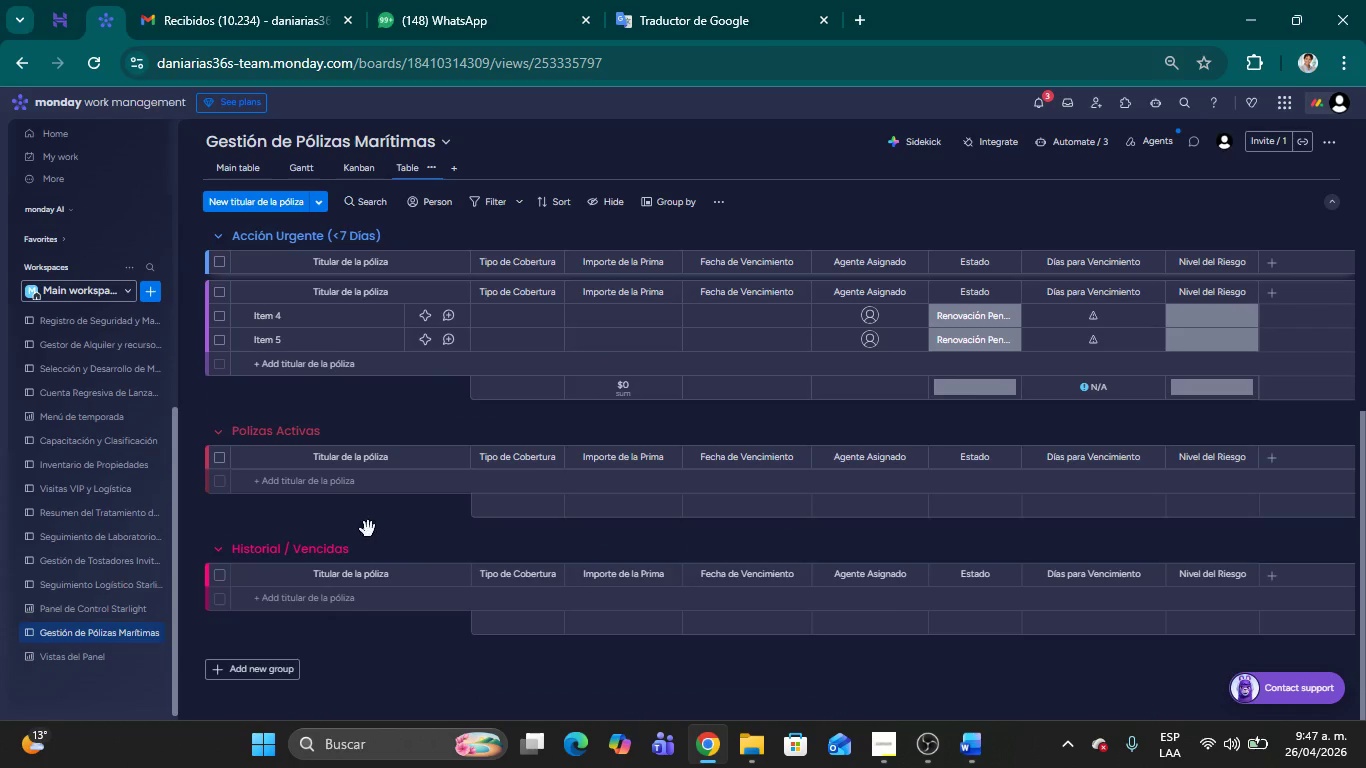 
scroll: coordinate [368, 529], scroll_direction: up, amount: 3.0
 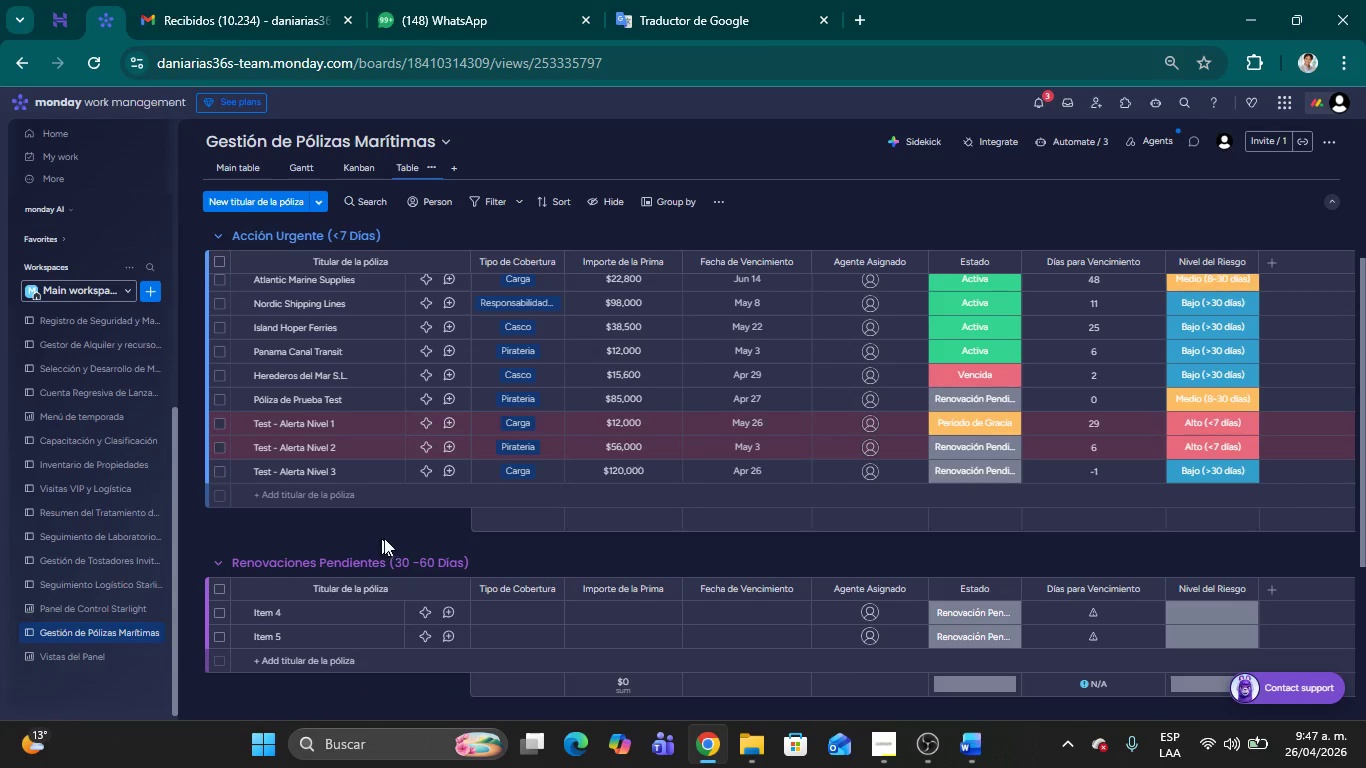 
scroll: coordinate [437, 516], scroll_direction: down, amount: 3.0
 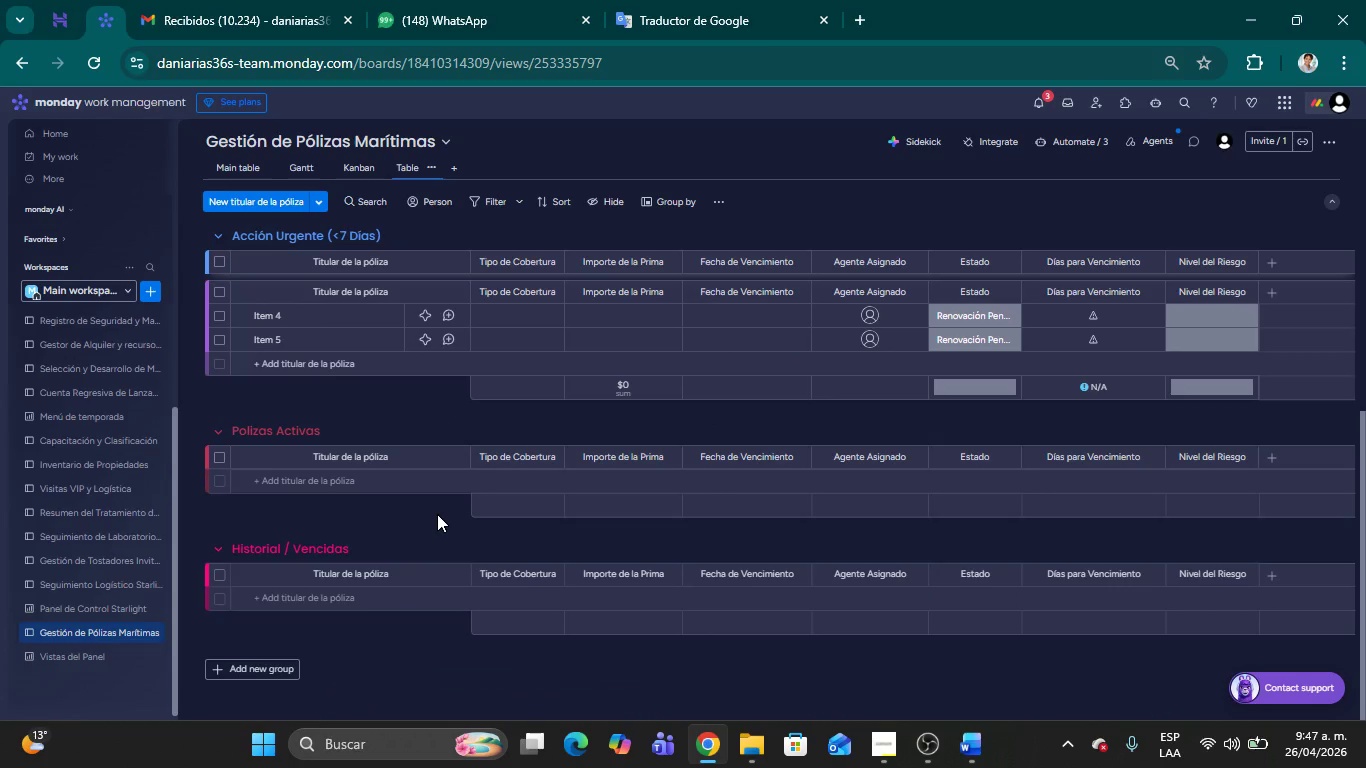 
scroll: coordinate [437, 514], scroll_direction: up, amount: 2.0
 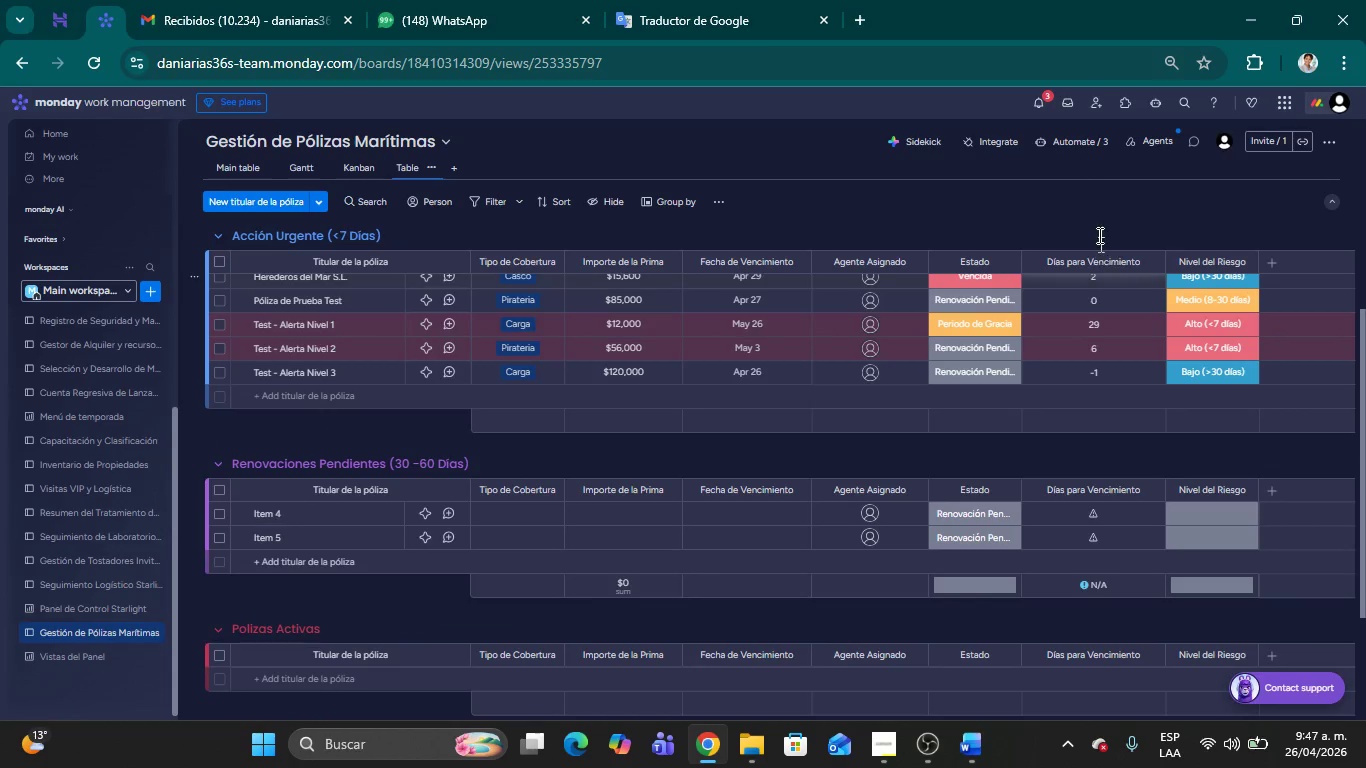 
scroll: coordinate [1099, 248], scroll_direction: down, amount: 1.0
 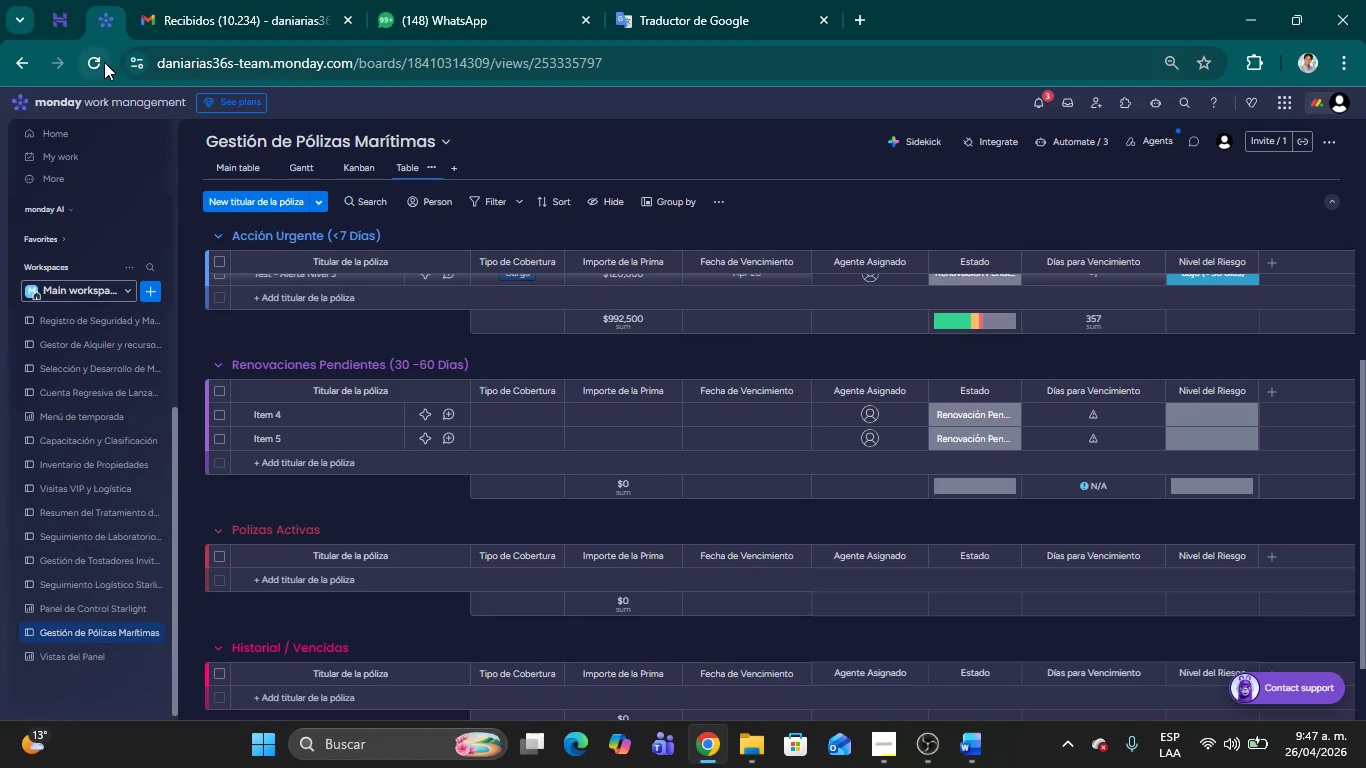 
left_click([99, 64])
 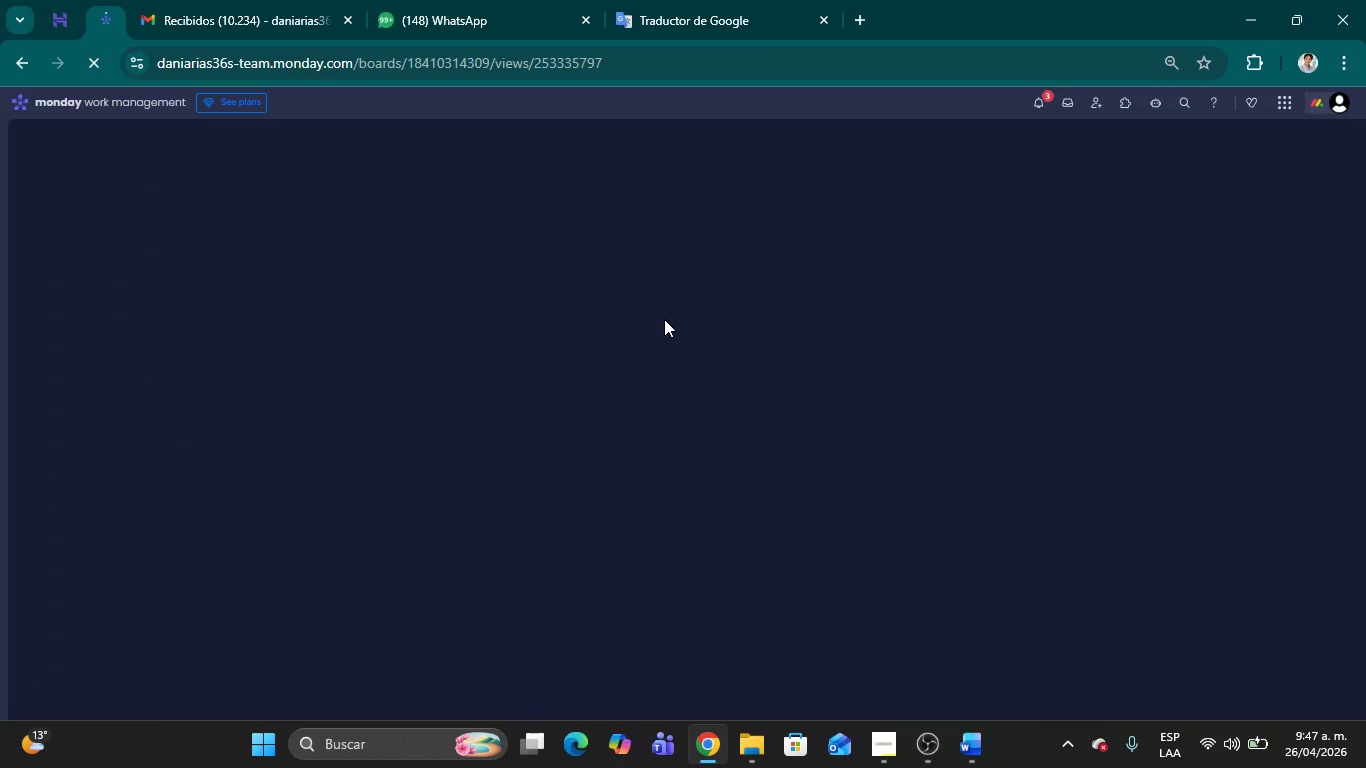 
wait(11.67)
 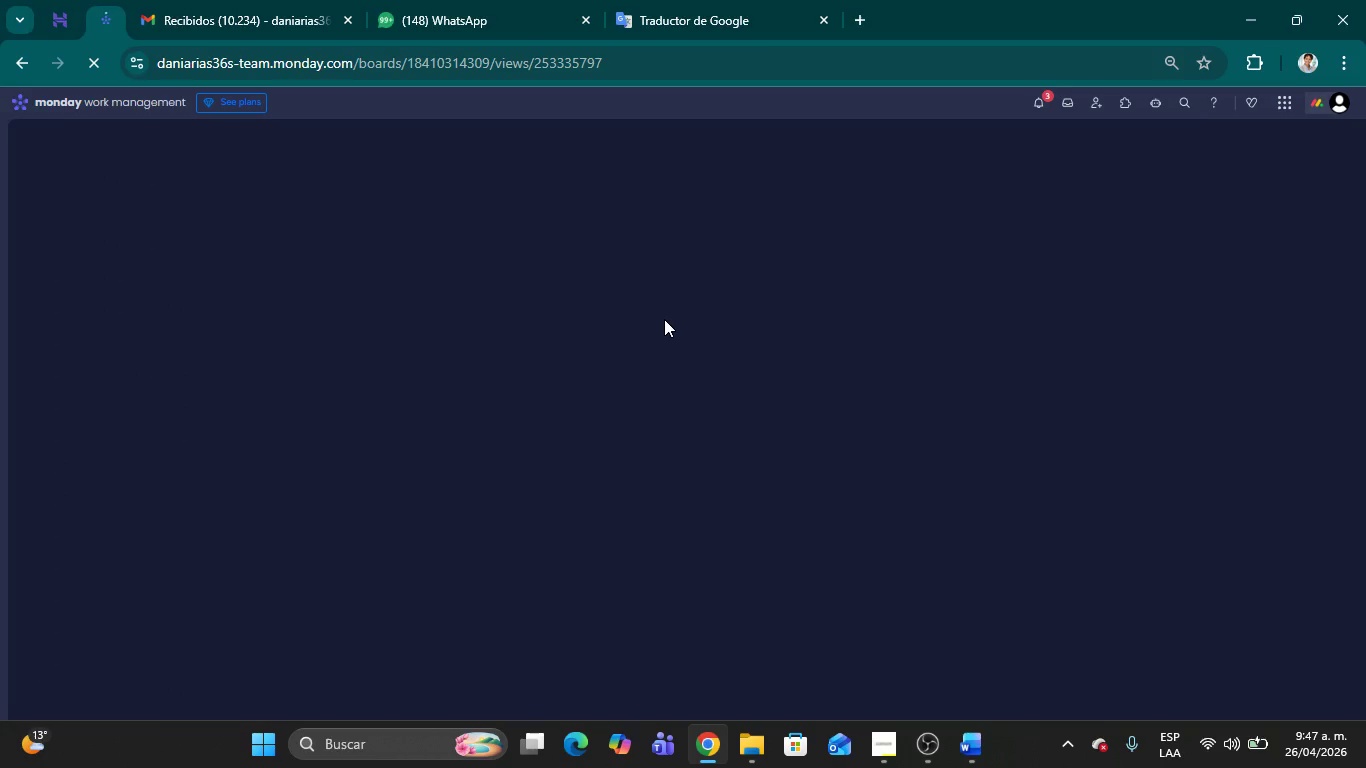 
scroll: coordinate [724, 408], scroll_direction: down, amount: 3.0
 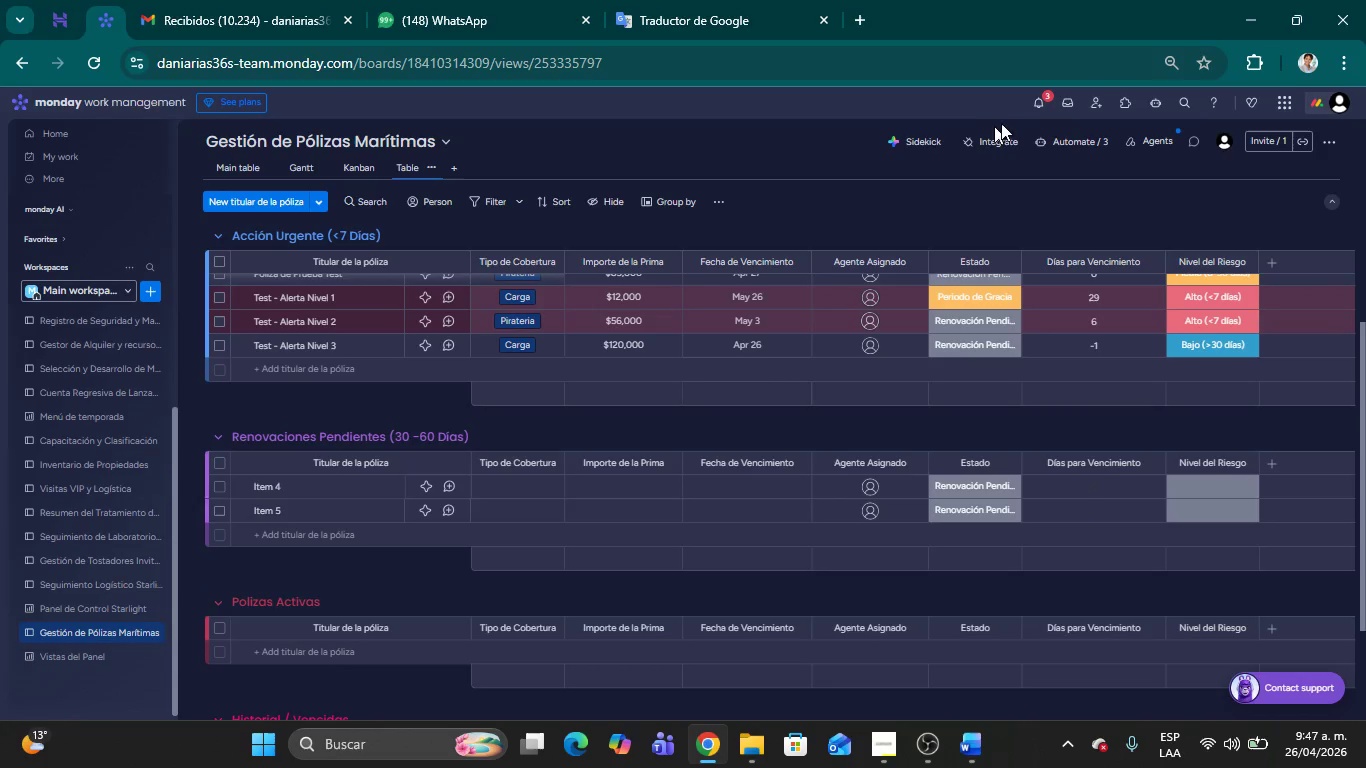 
scroll: coordinate [1026, 351], scroll_direction: up, amount: 1.0
 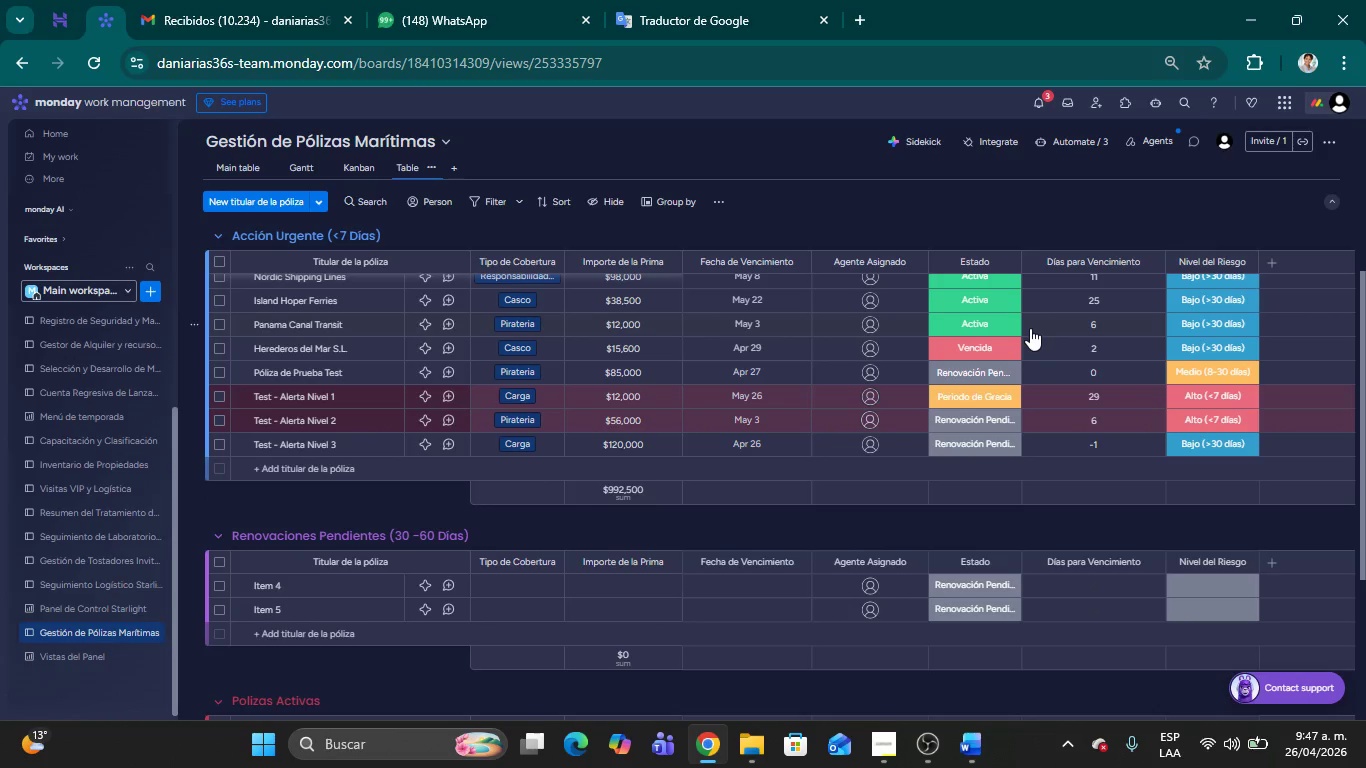 
scroll: coordinate [1030, 328], scroll_direction: down, amount: 1.0
 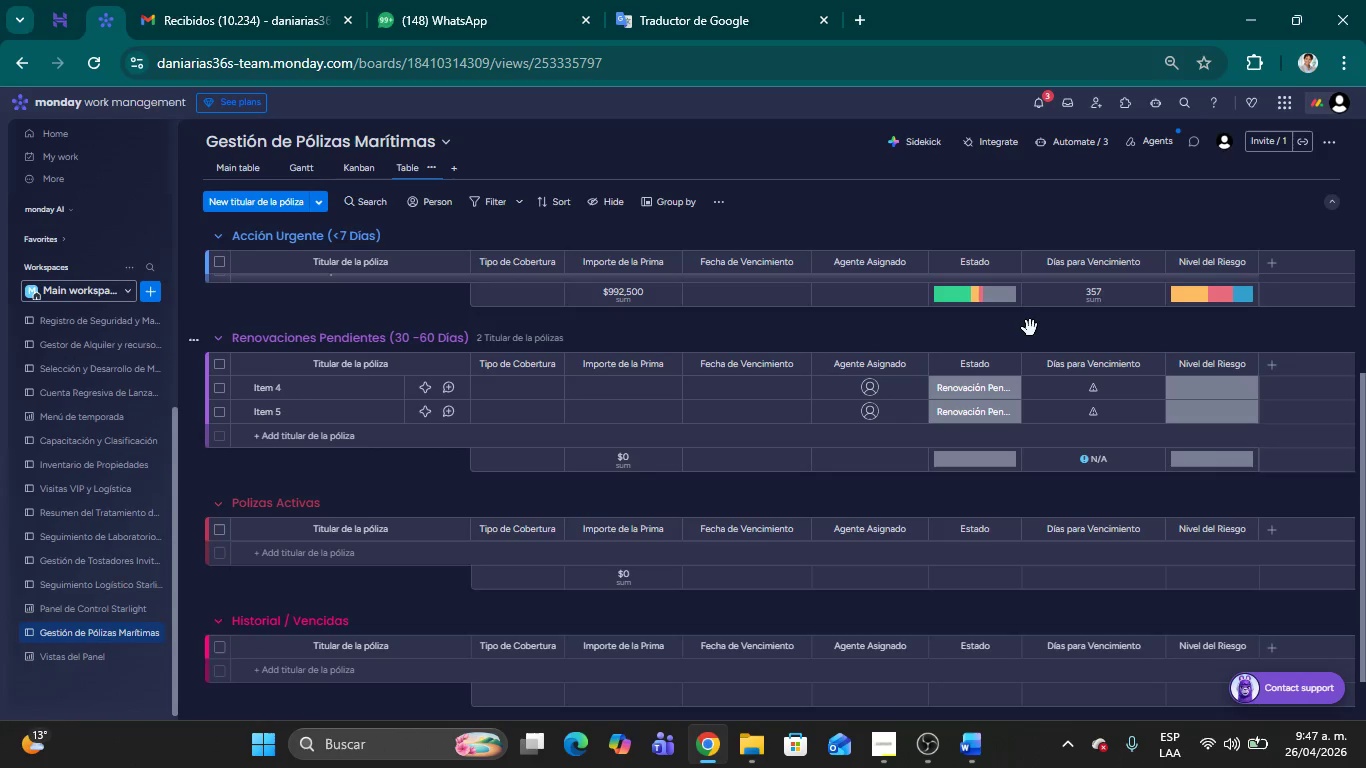 
scroll: coordinate [1039, 315], scroll_direction: up, amount: 2.0
 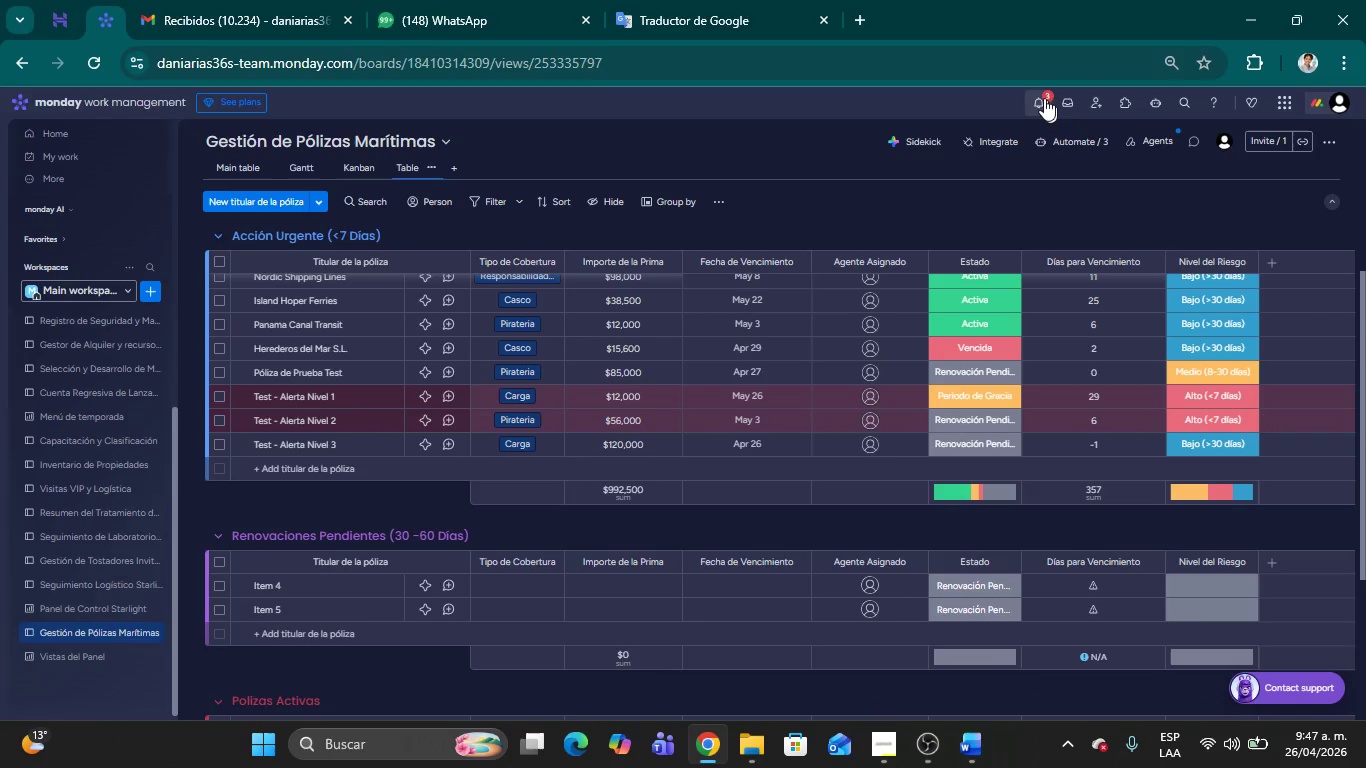 
left_click([1041, 96])
 